 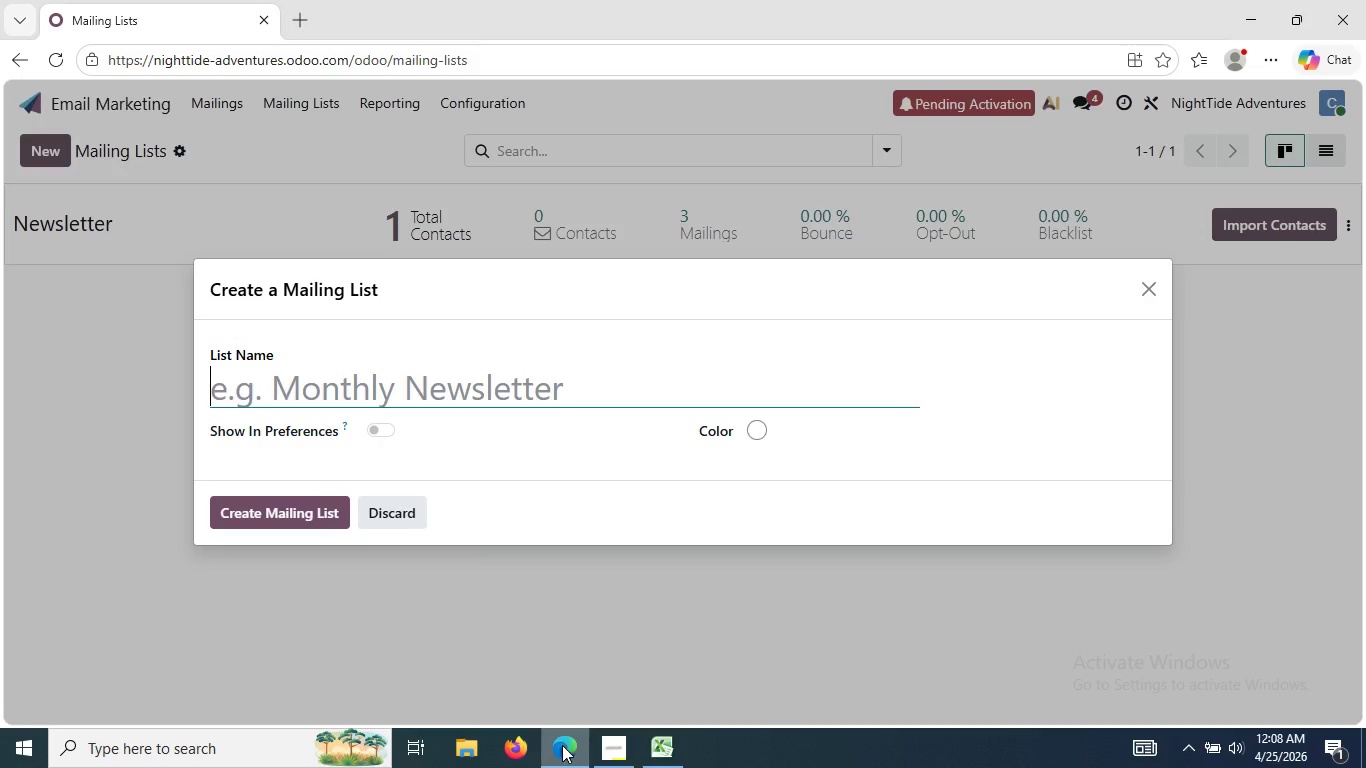 
key(Control+V)
 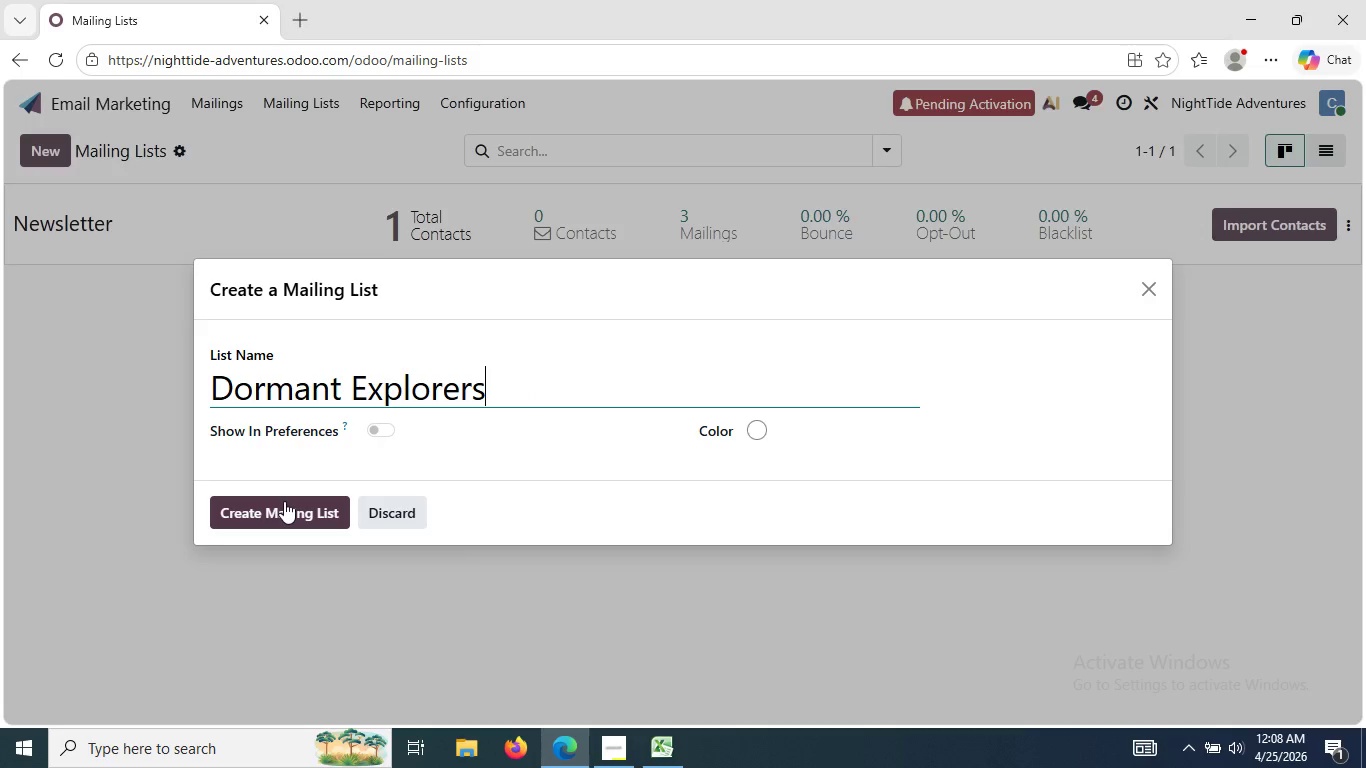 
left_click([284, 501])
 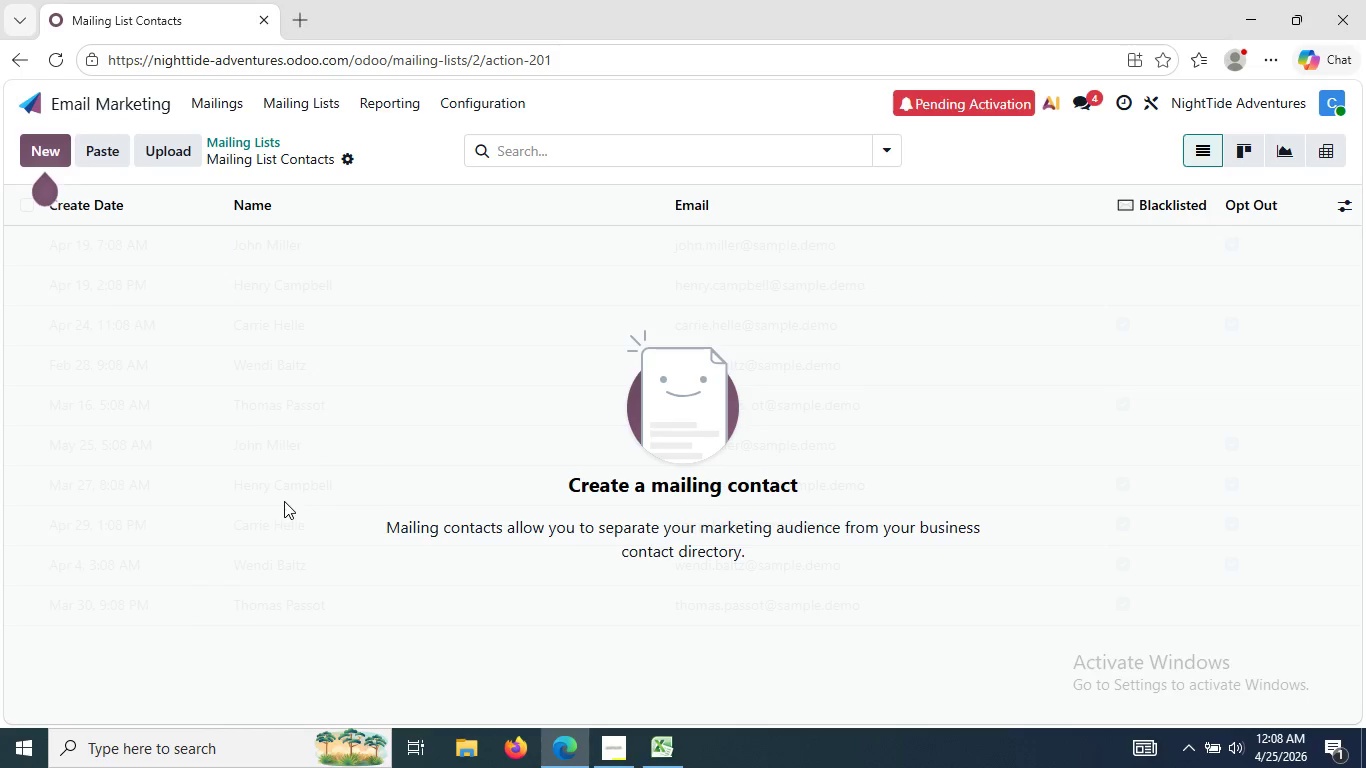 
wait(7.2)
 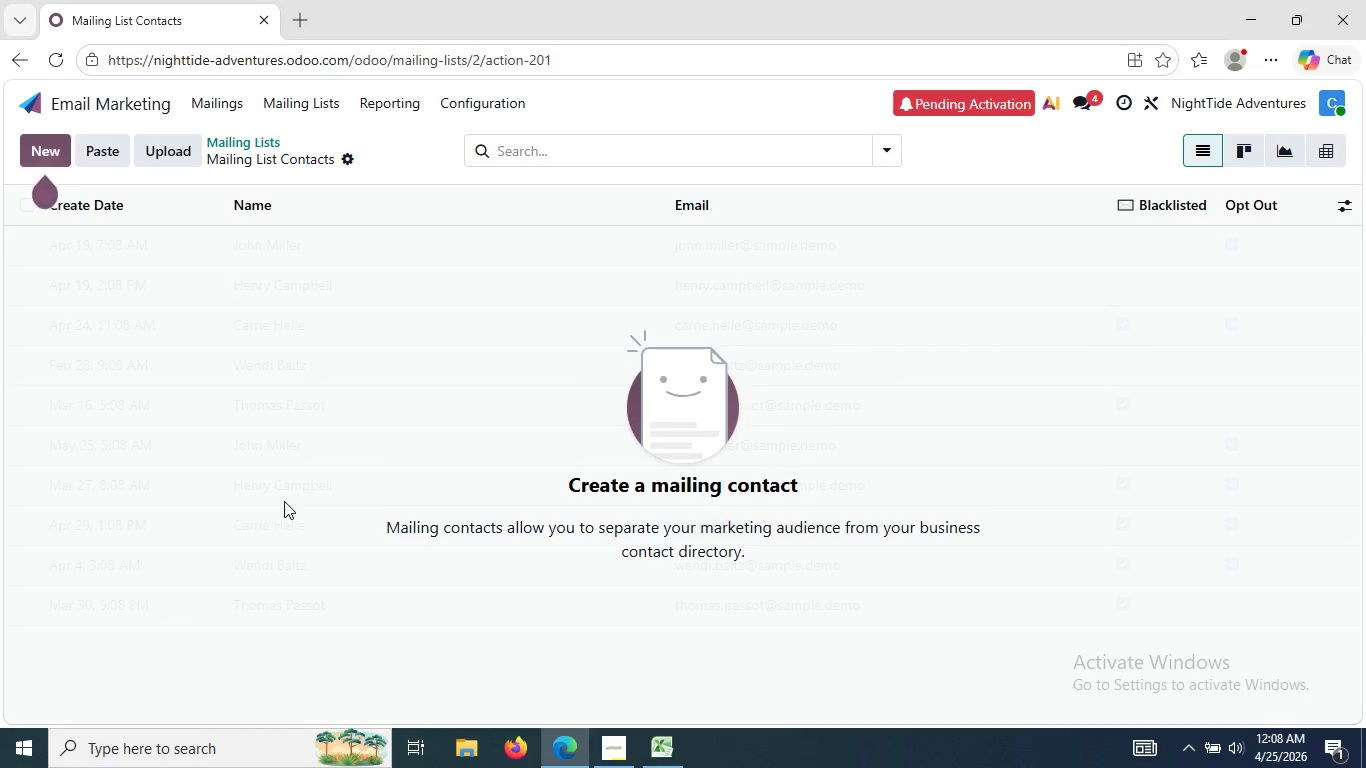 
left_click([179, 157])
 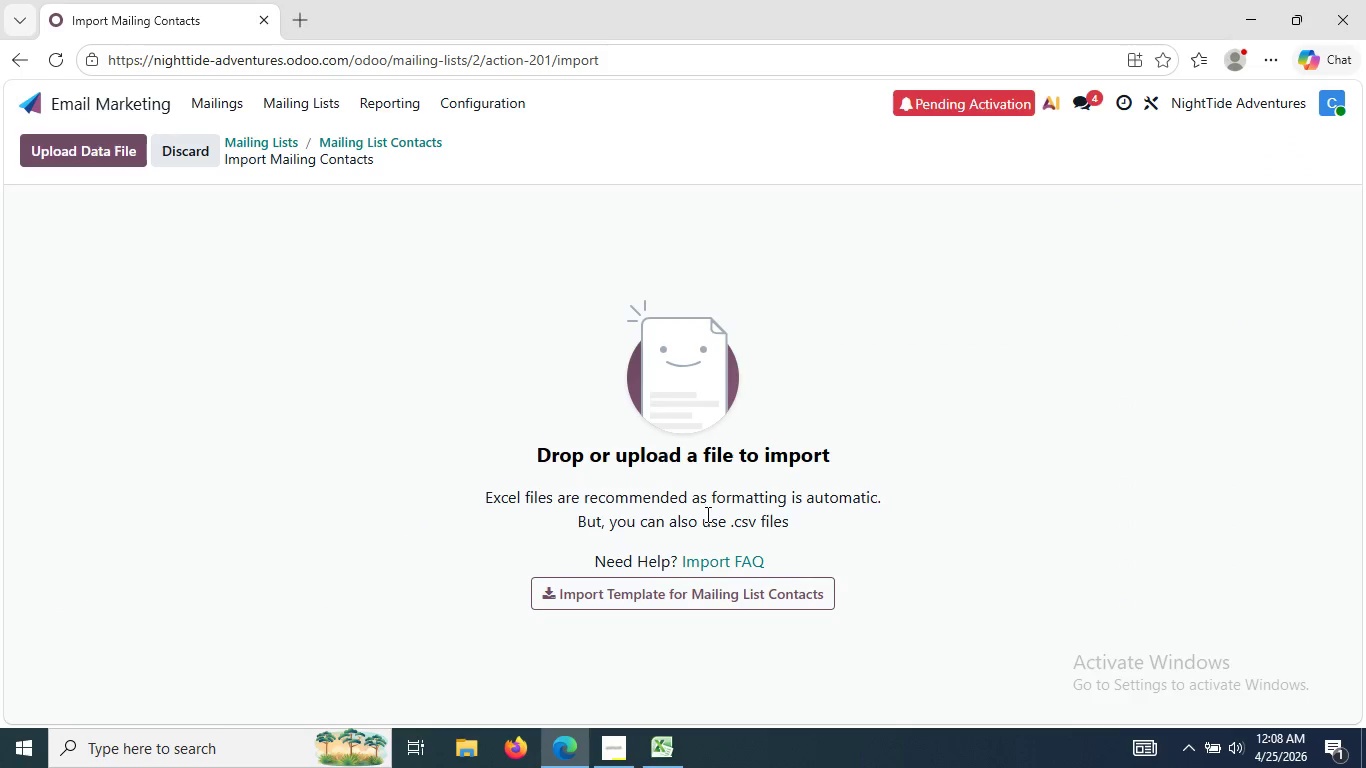 
left_click([676, 598])
 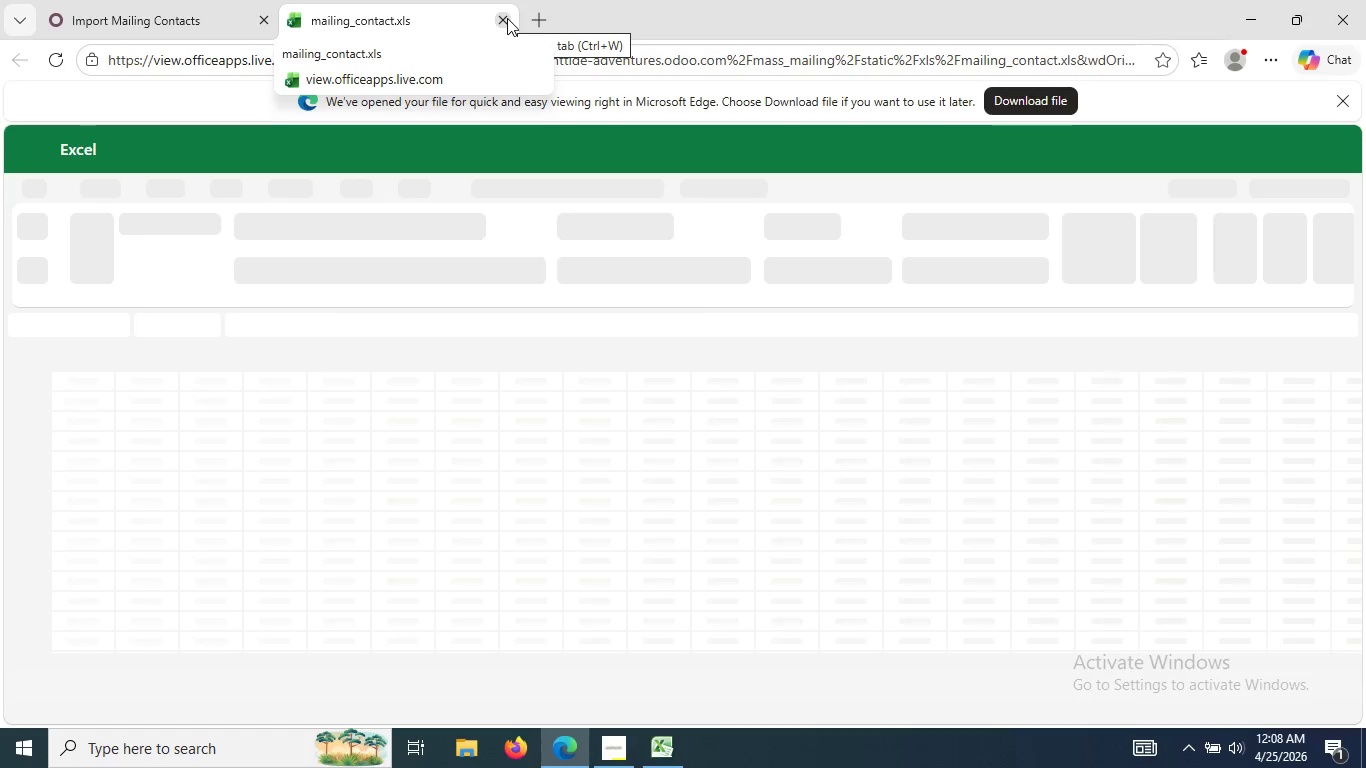 
wait(5.95)
 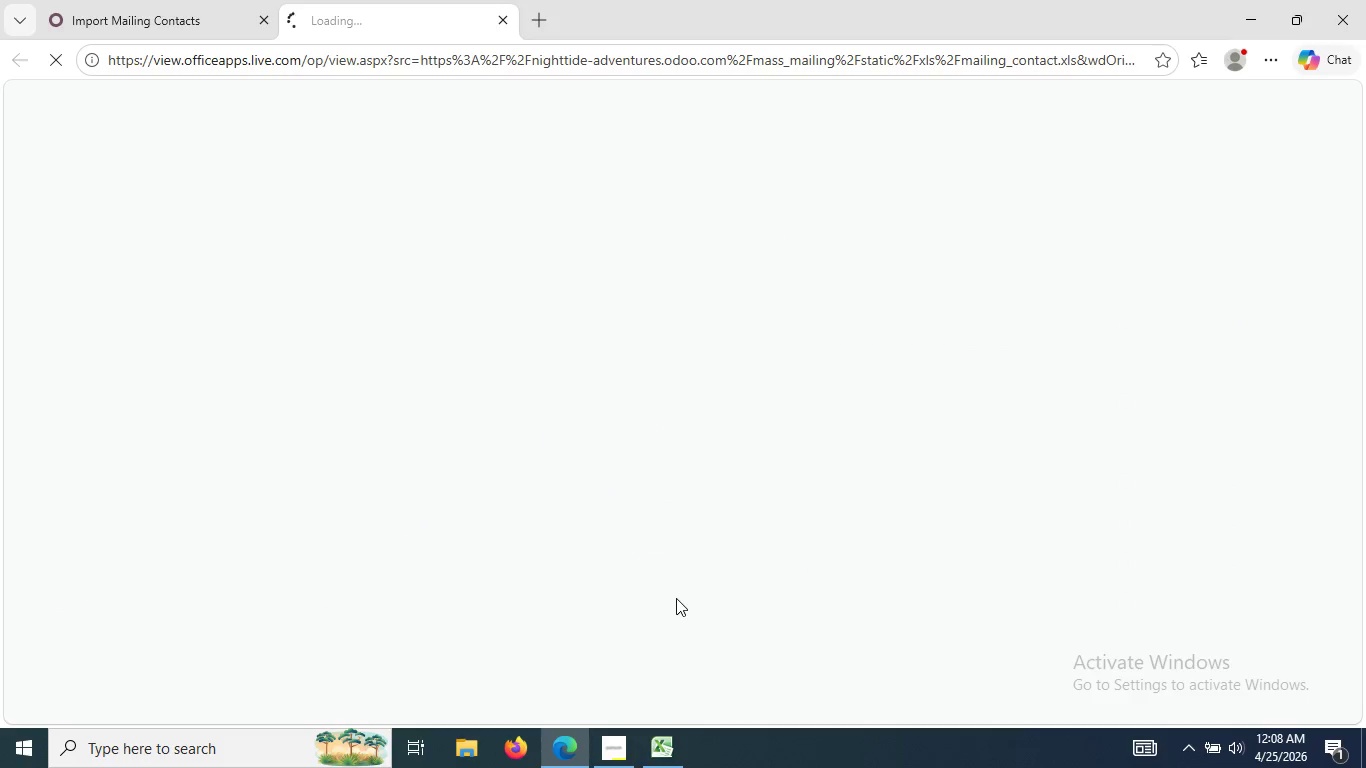 
left_click([507, 18])
 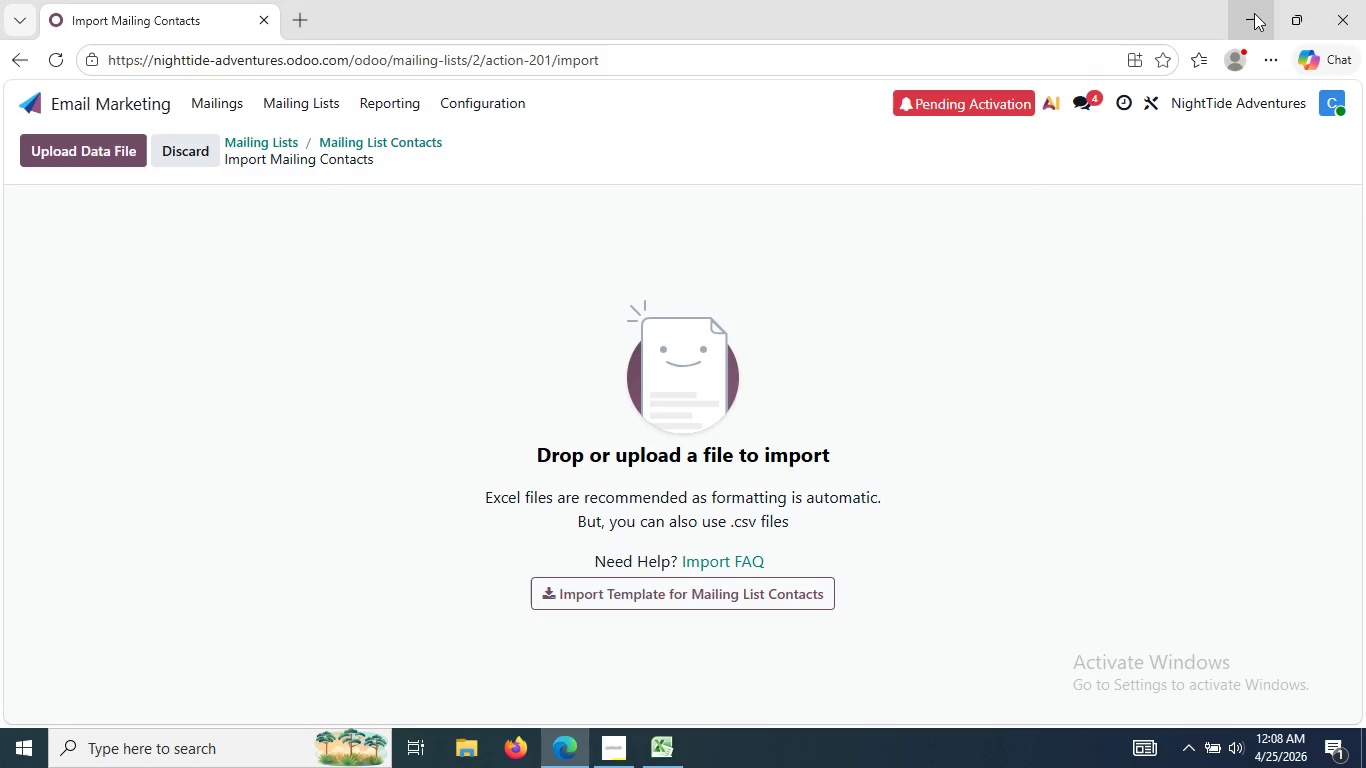 
left_click([1289, 13])
 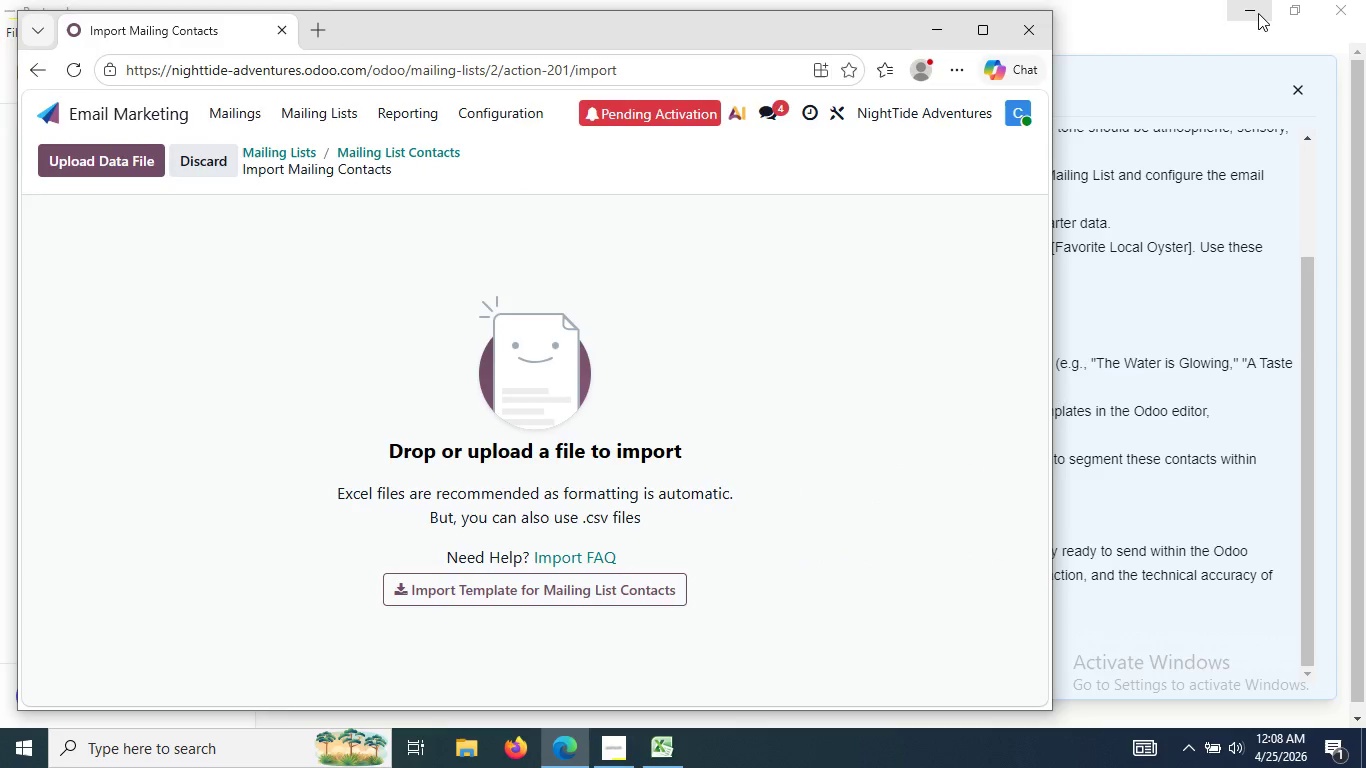 
left_click([1258, 13])
 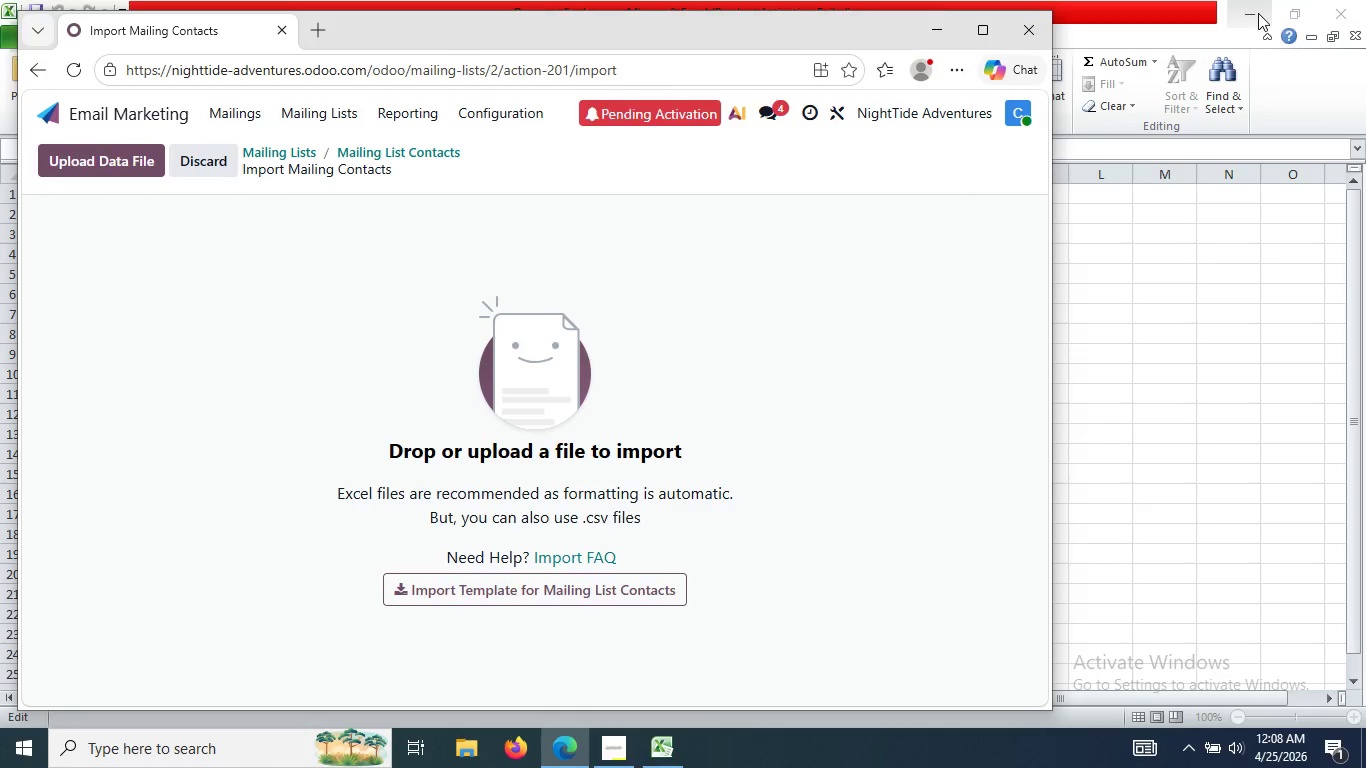 
left_click([1258, 13])
 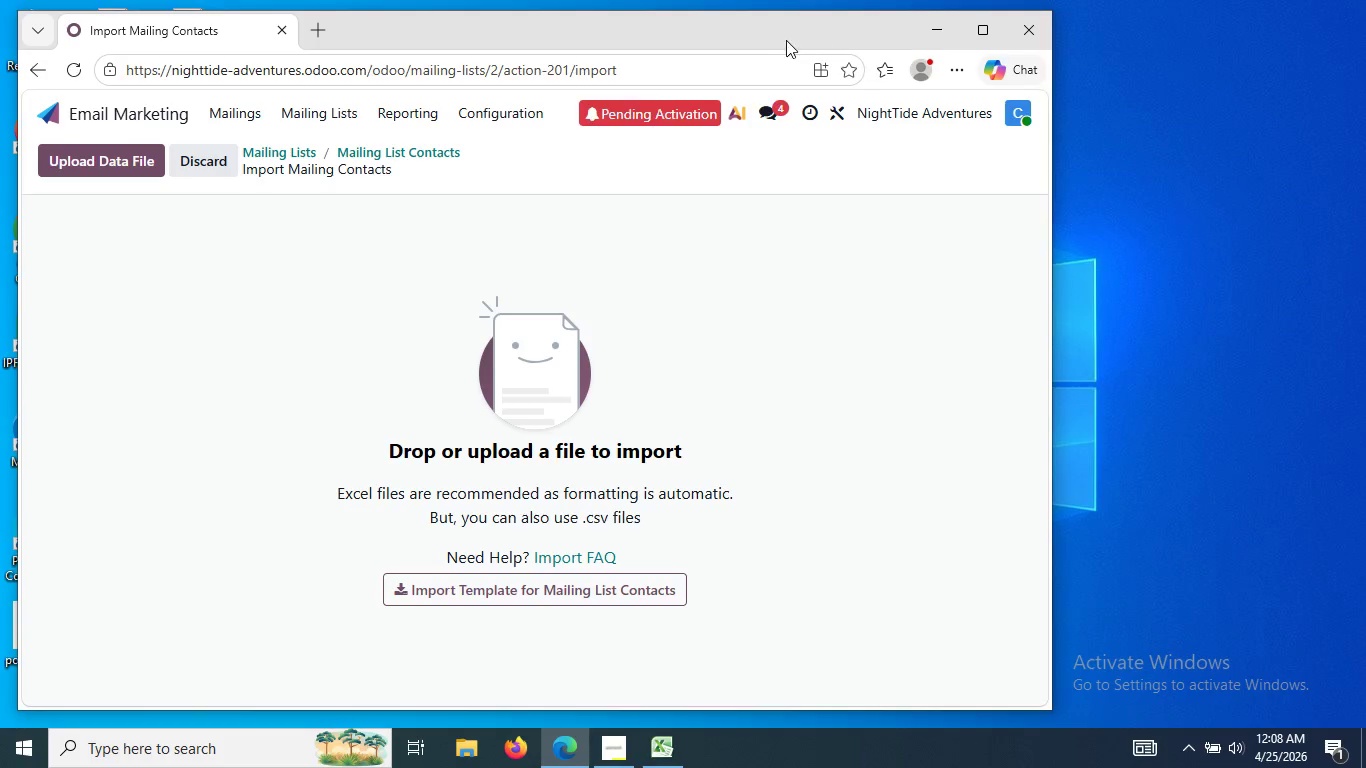 
left_click_drag(start_coordinate=[741, 30], to_coordinate=[1048, 12])
 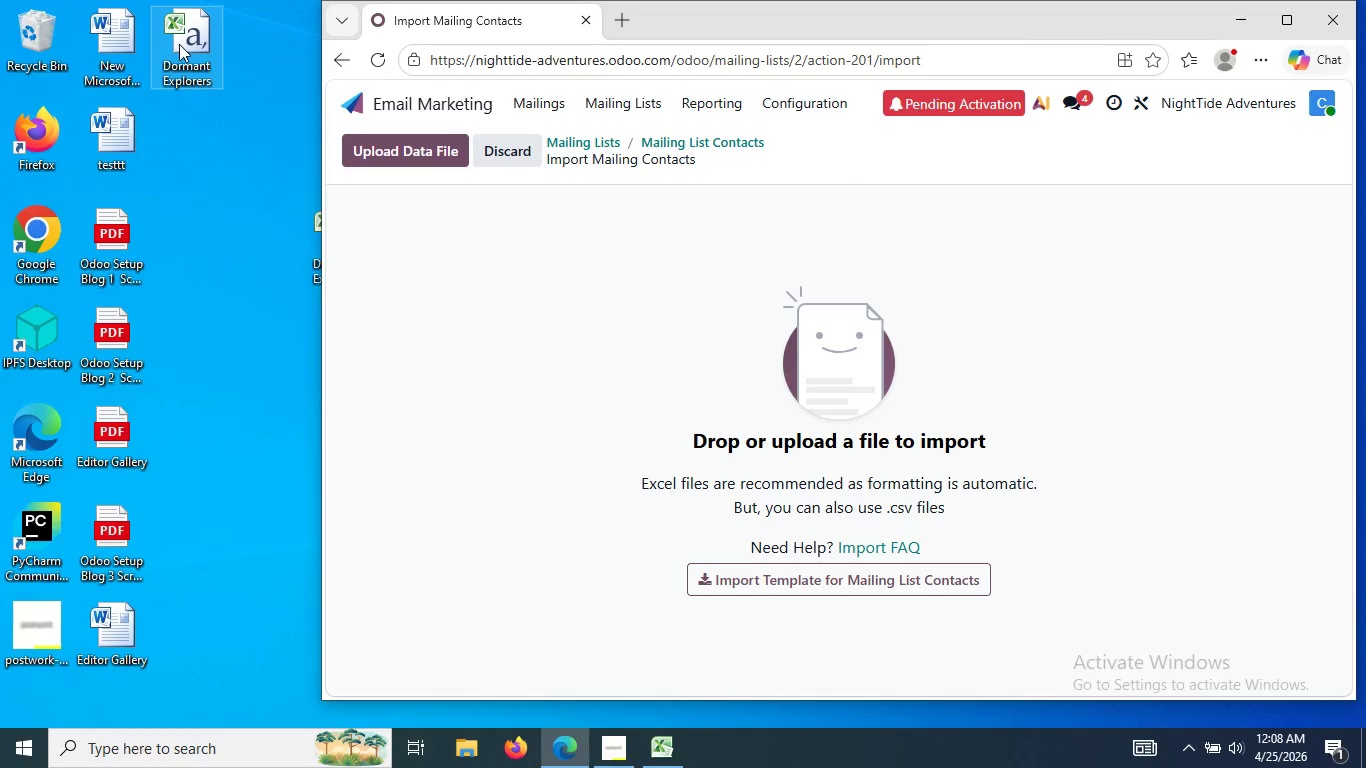 
left_click_drag(start_coordinate=[179, 44], to_coordinate=[758, 338])
 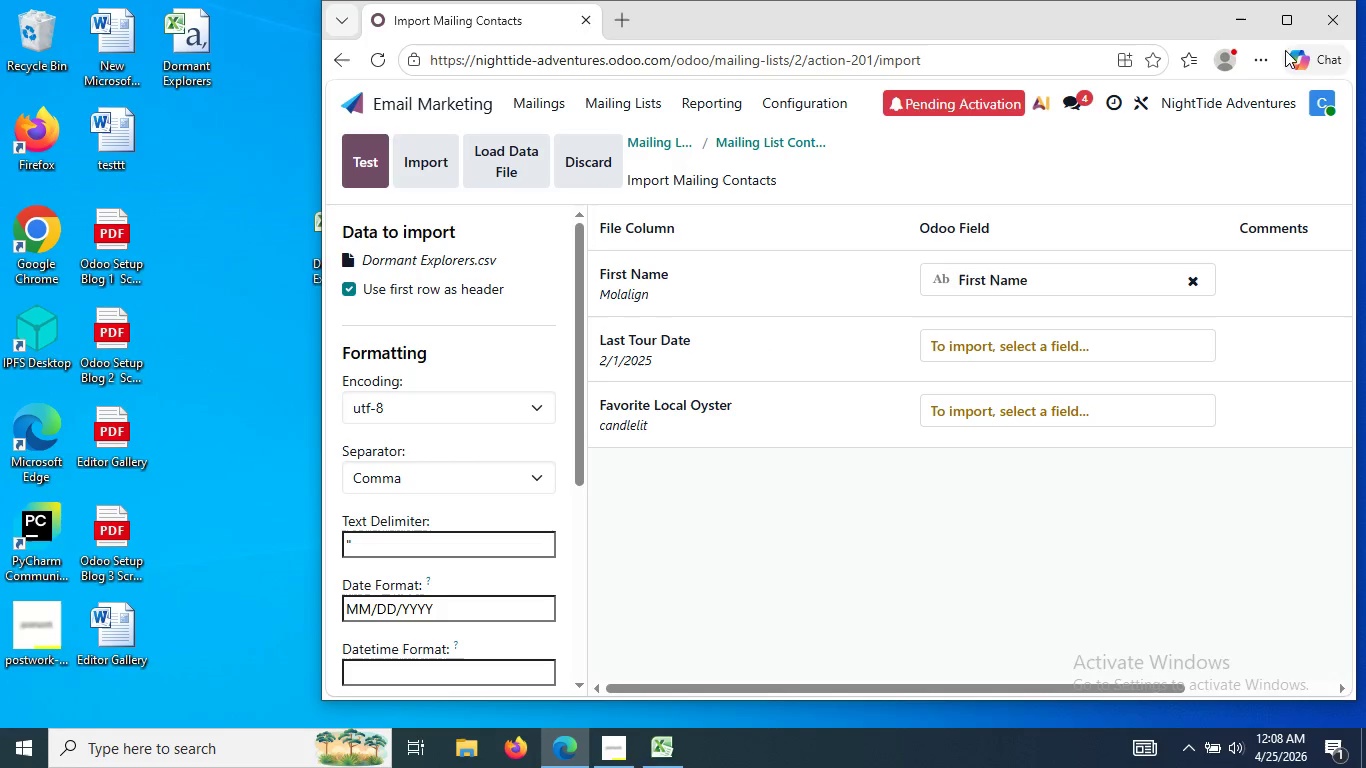 
left_click([1286, 30])
 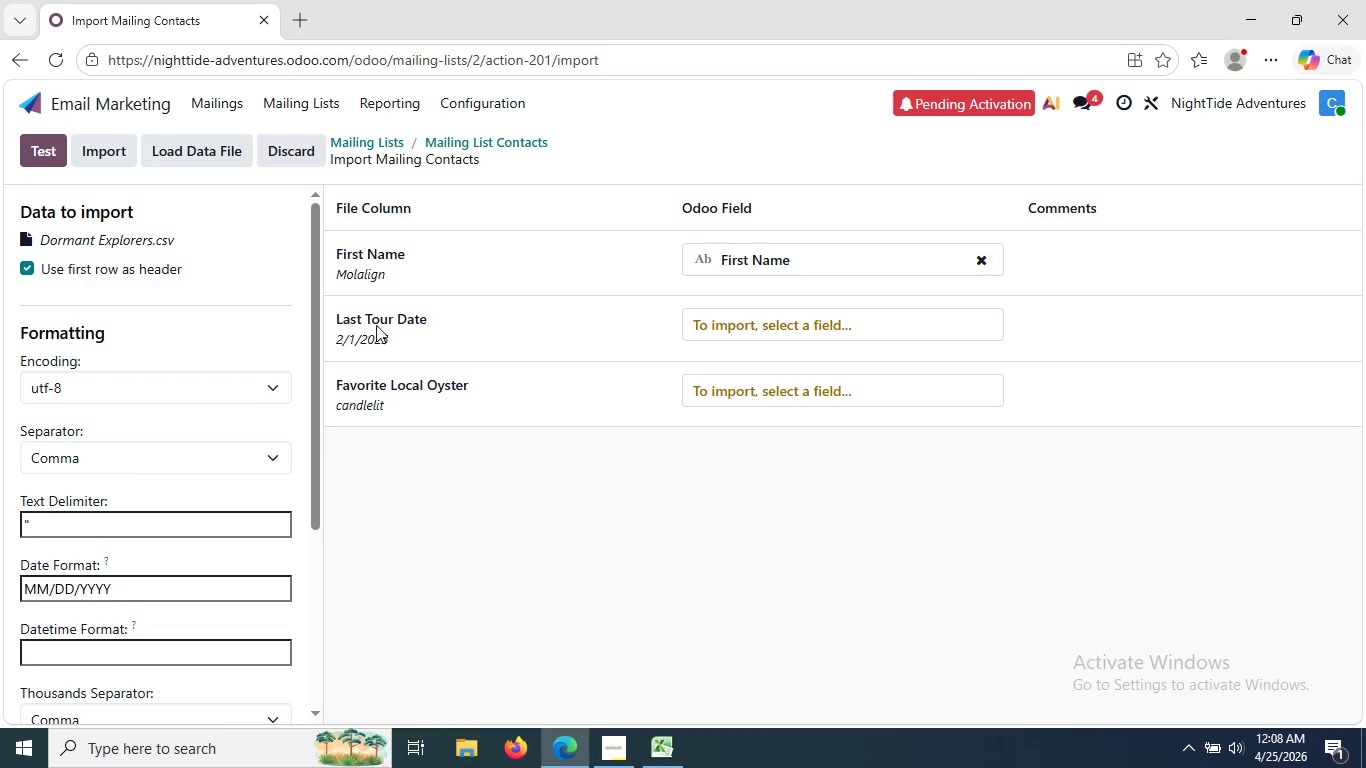 
wait(6.44)
 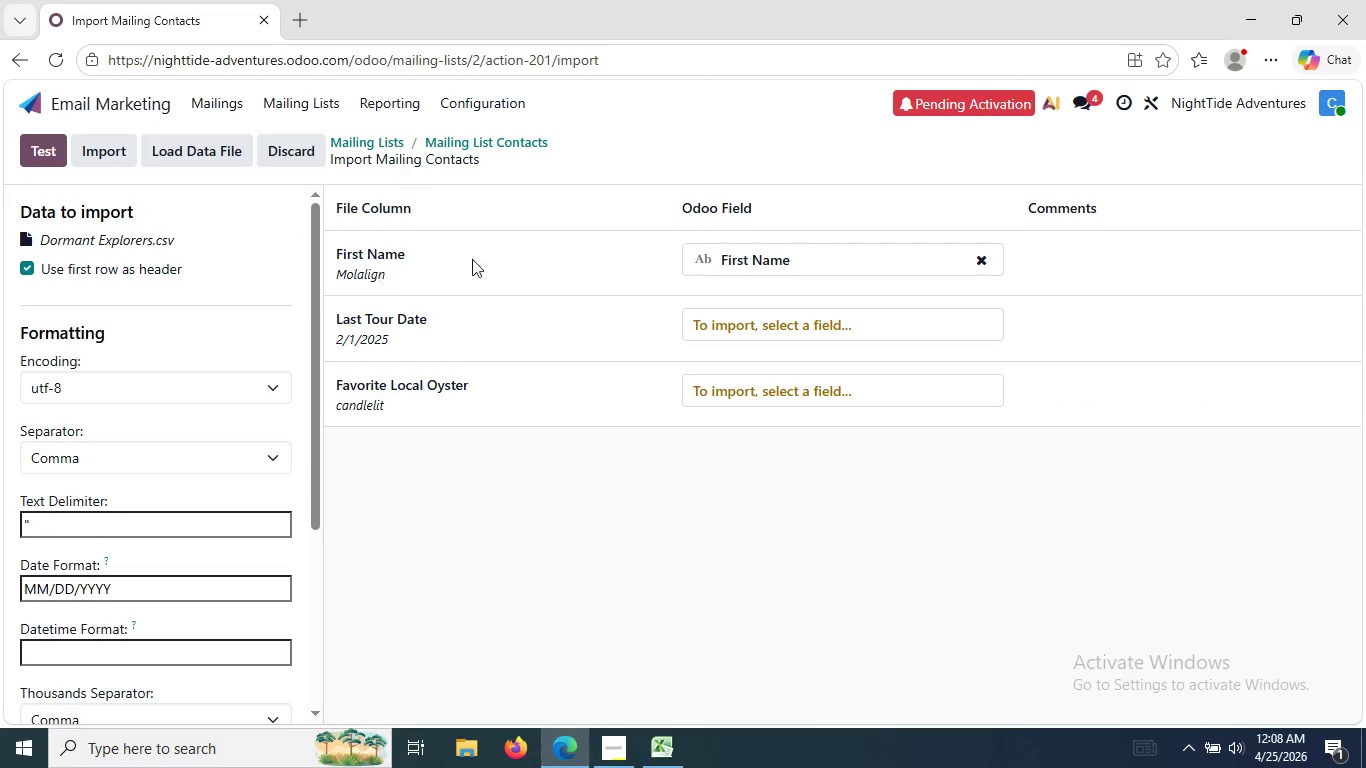 
left_click([804, 323])
 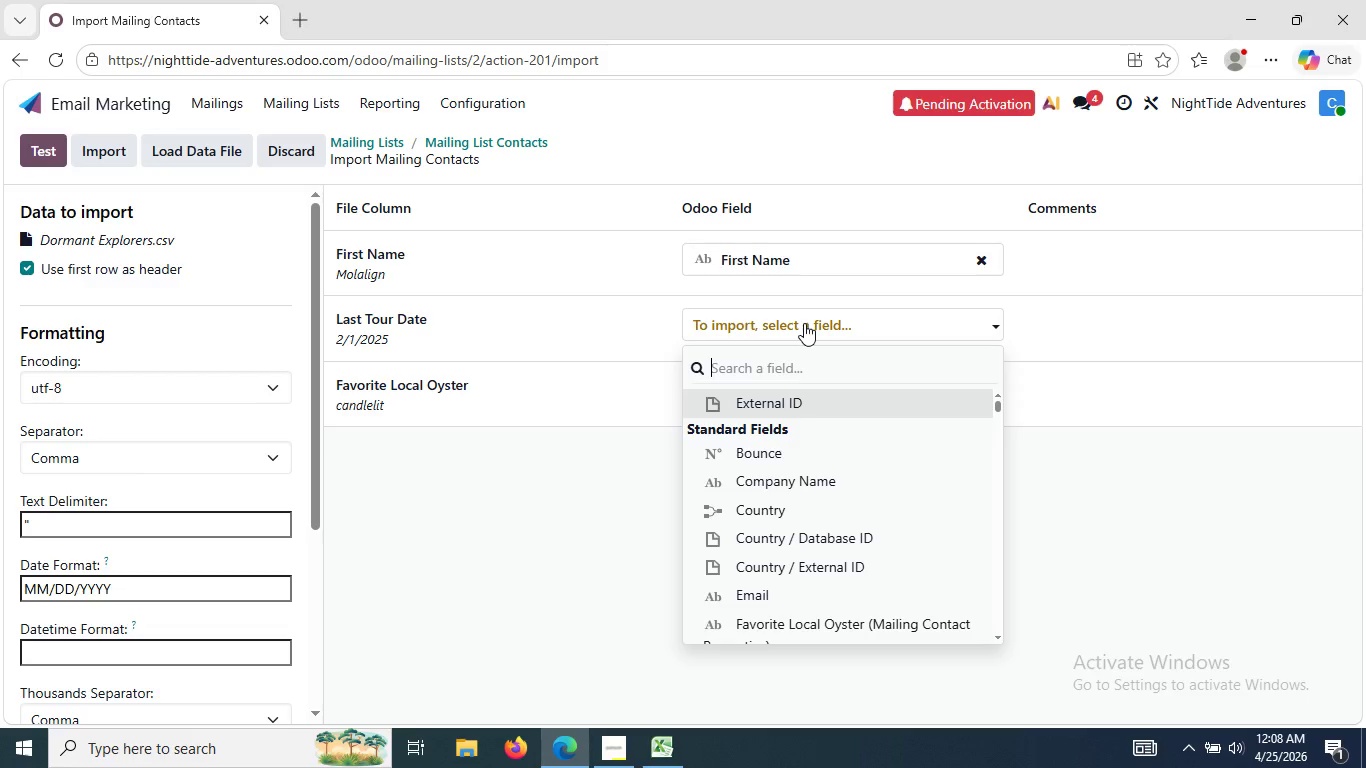 
type(Lasas)
 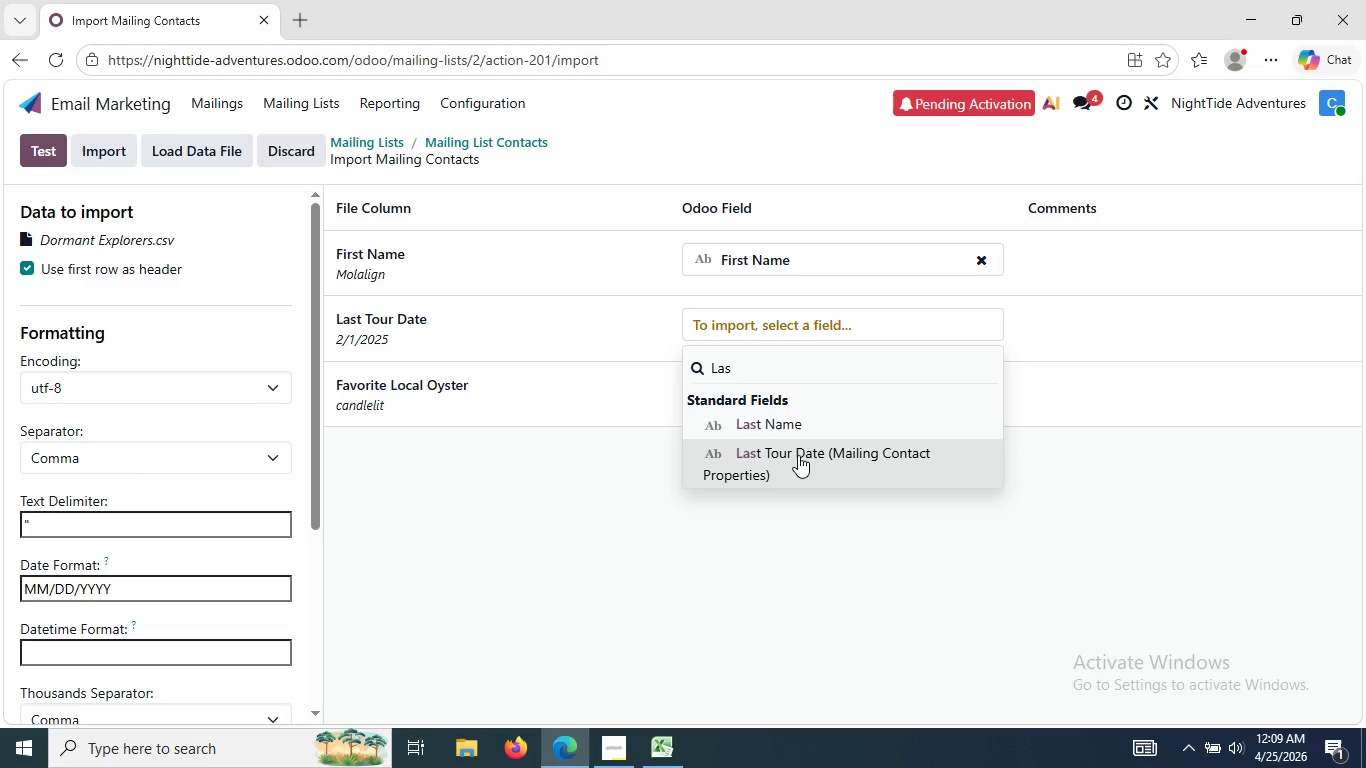 
left_click([798, 455])
 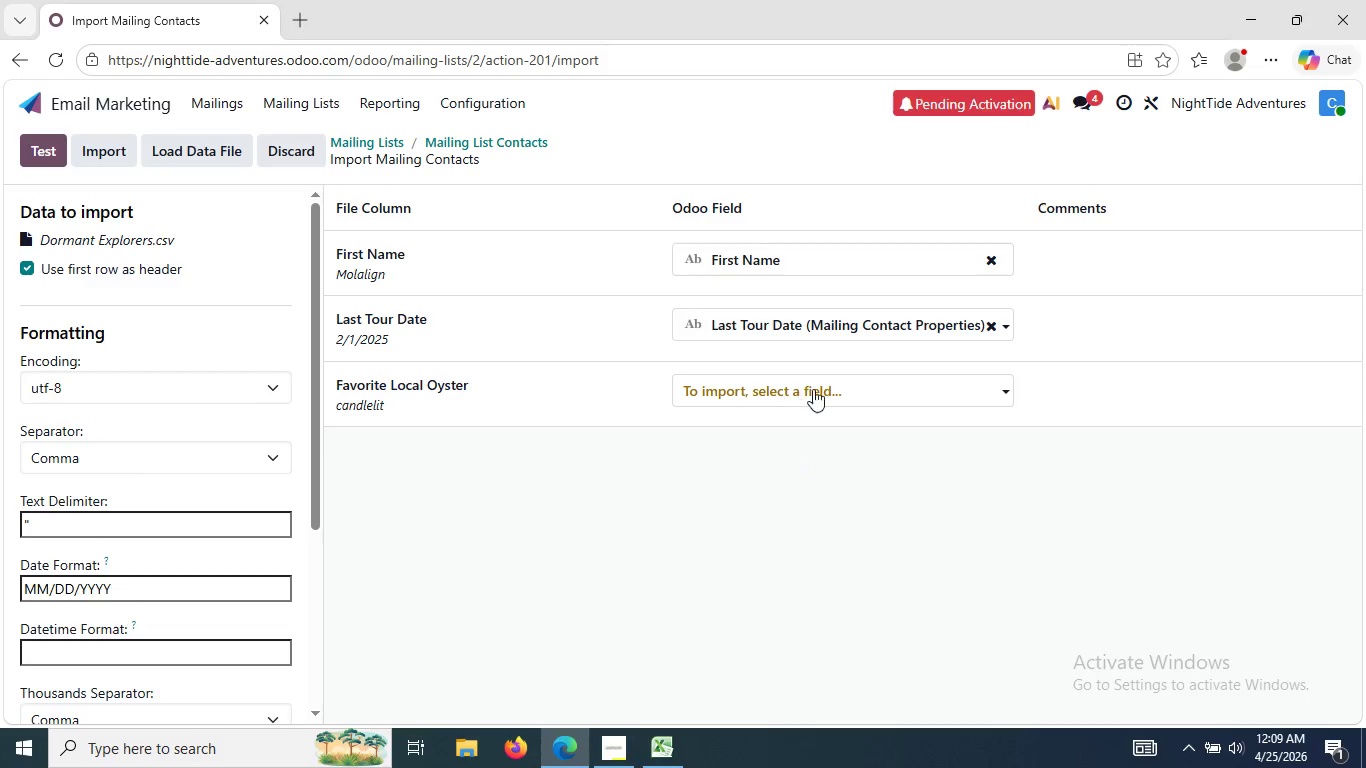 
left_click([815, 389])
 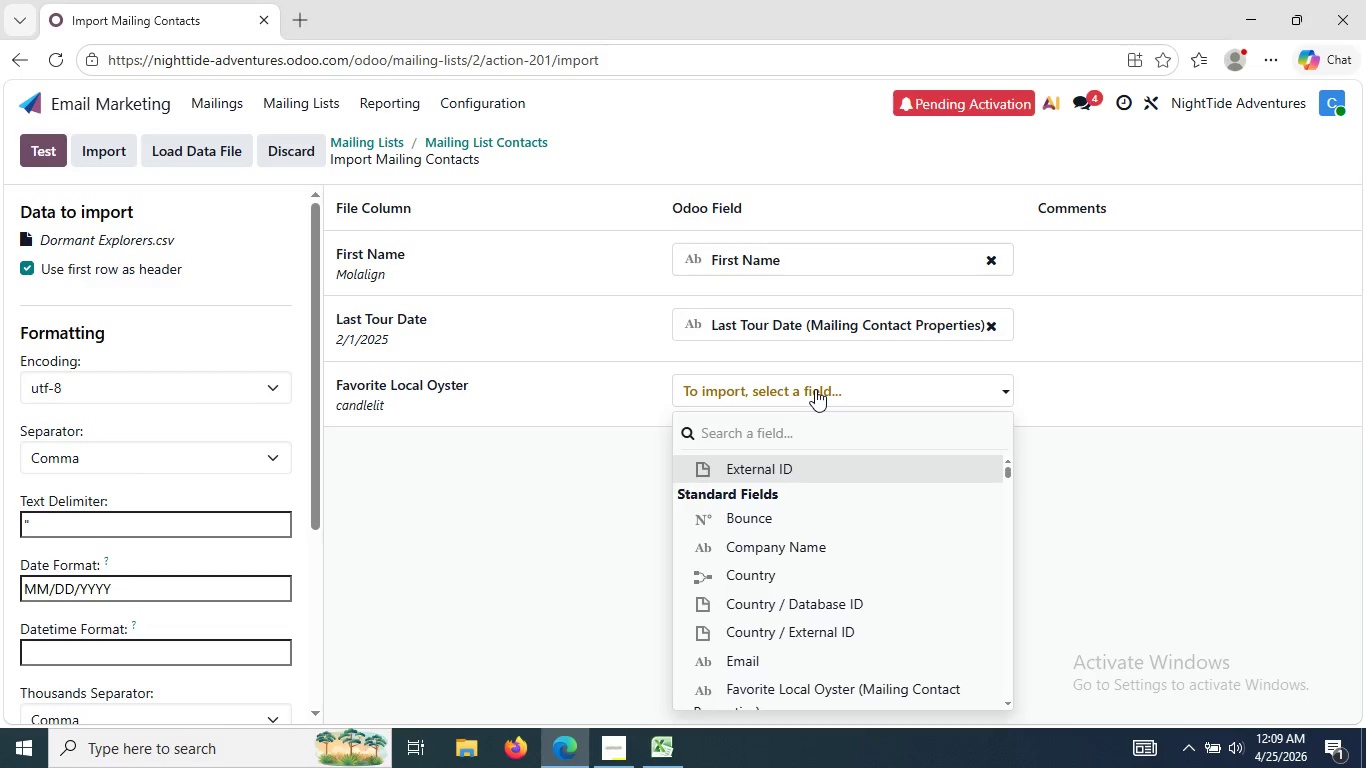 
type(Fo)
 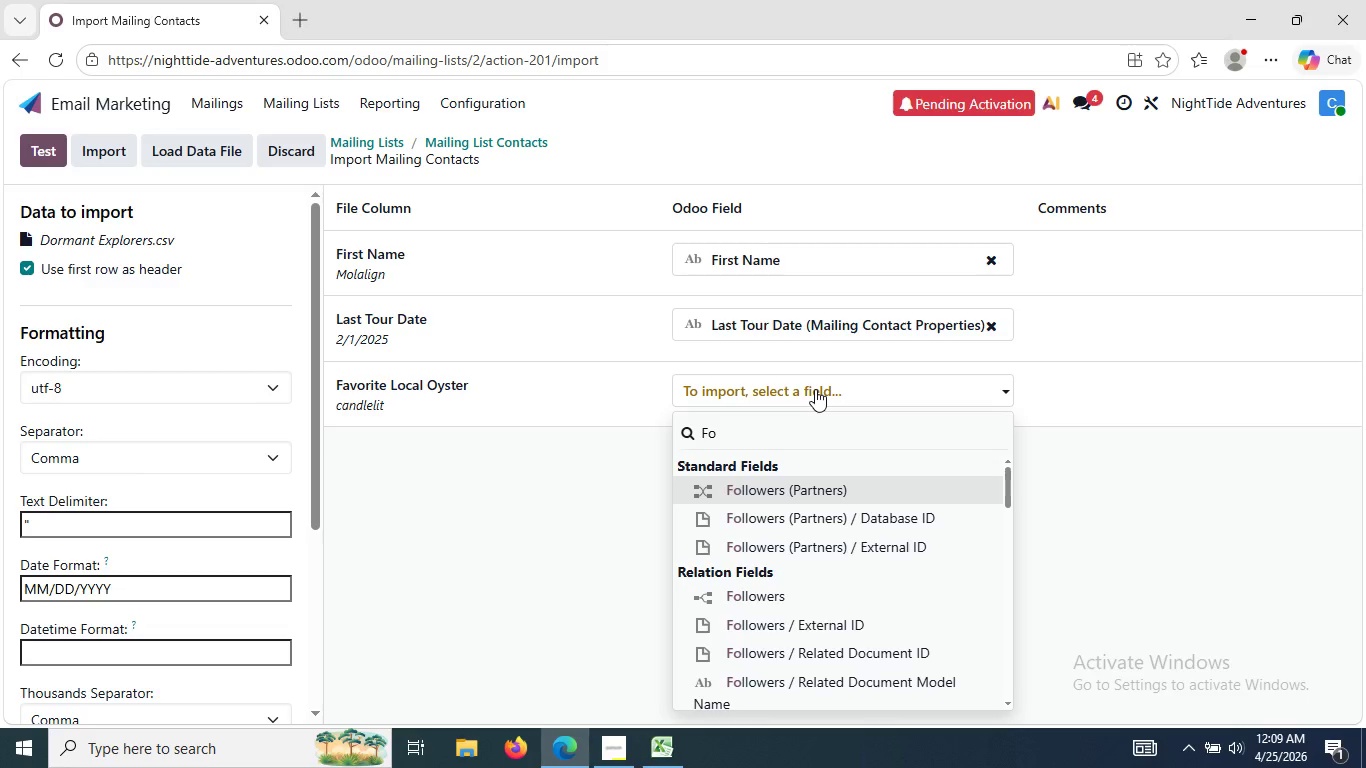 
key(Backspace)
type(av)
 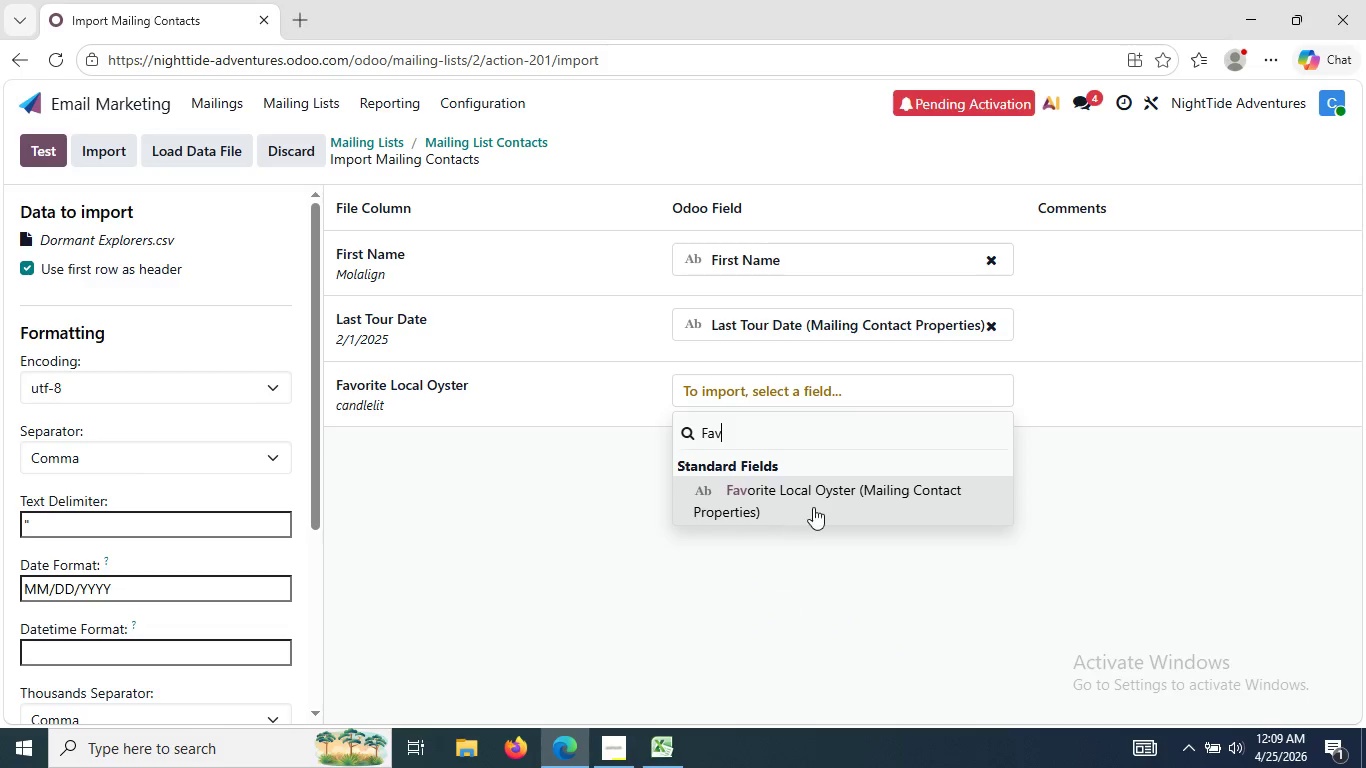 
left_click([815, 507])
 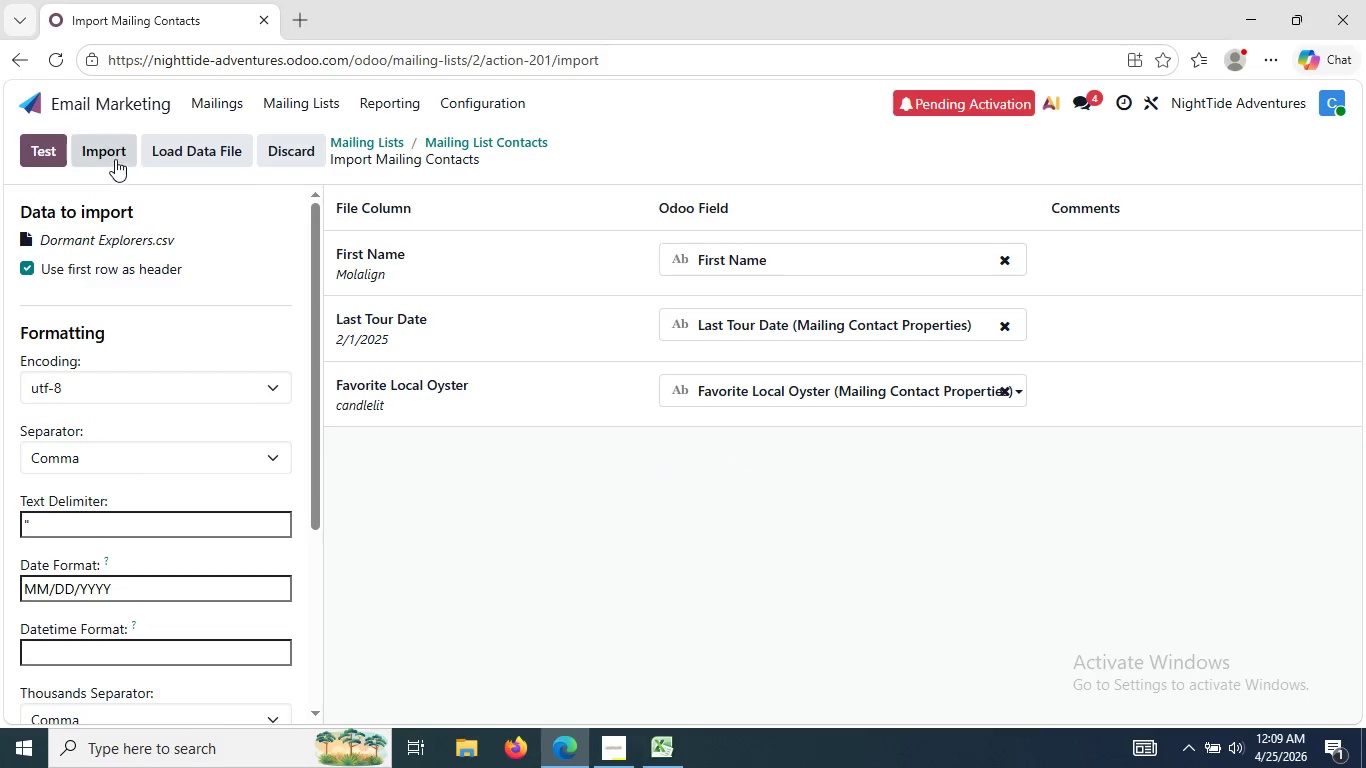 
left_click([106, 149])
 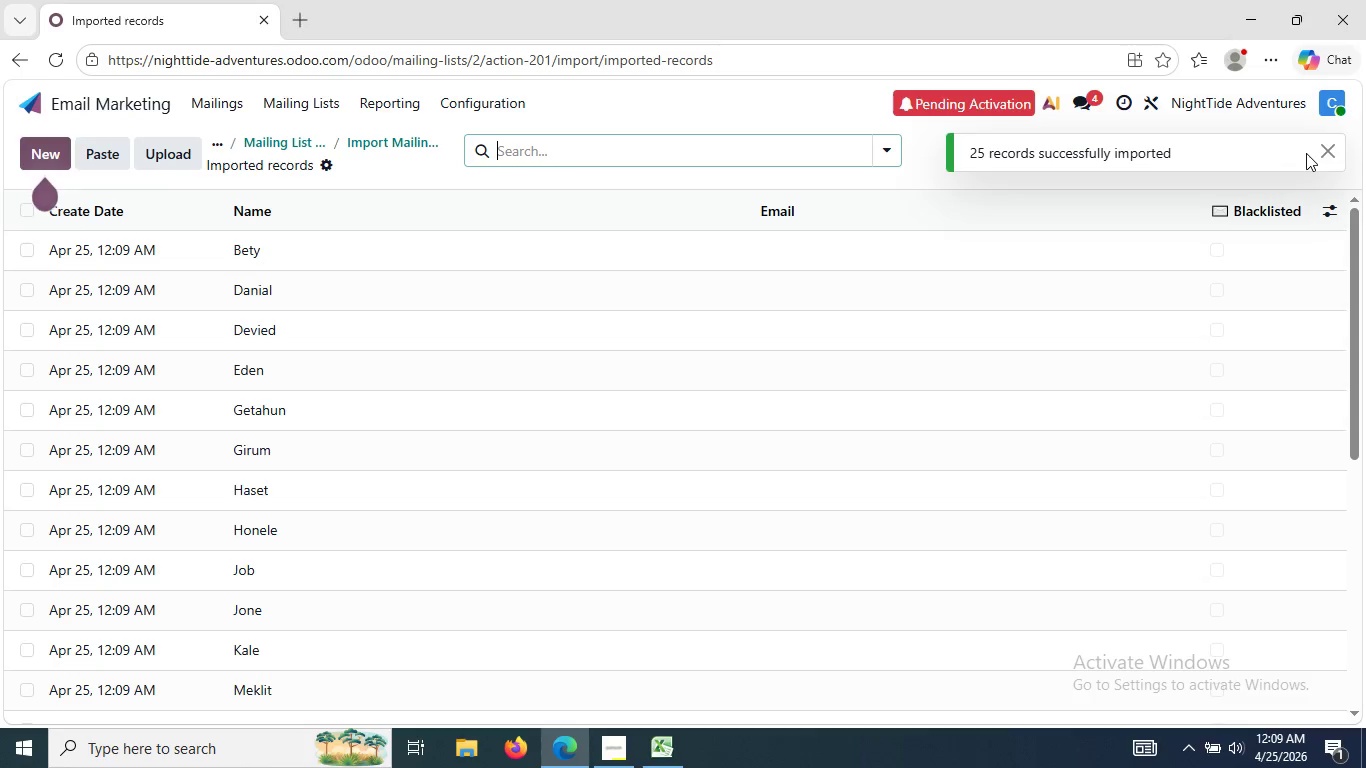 
wait(7.25)
 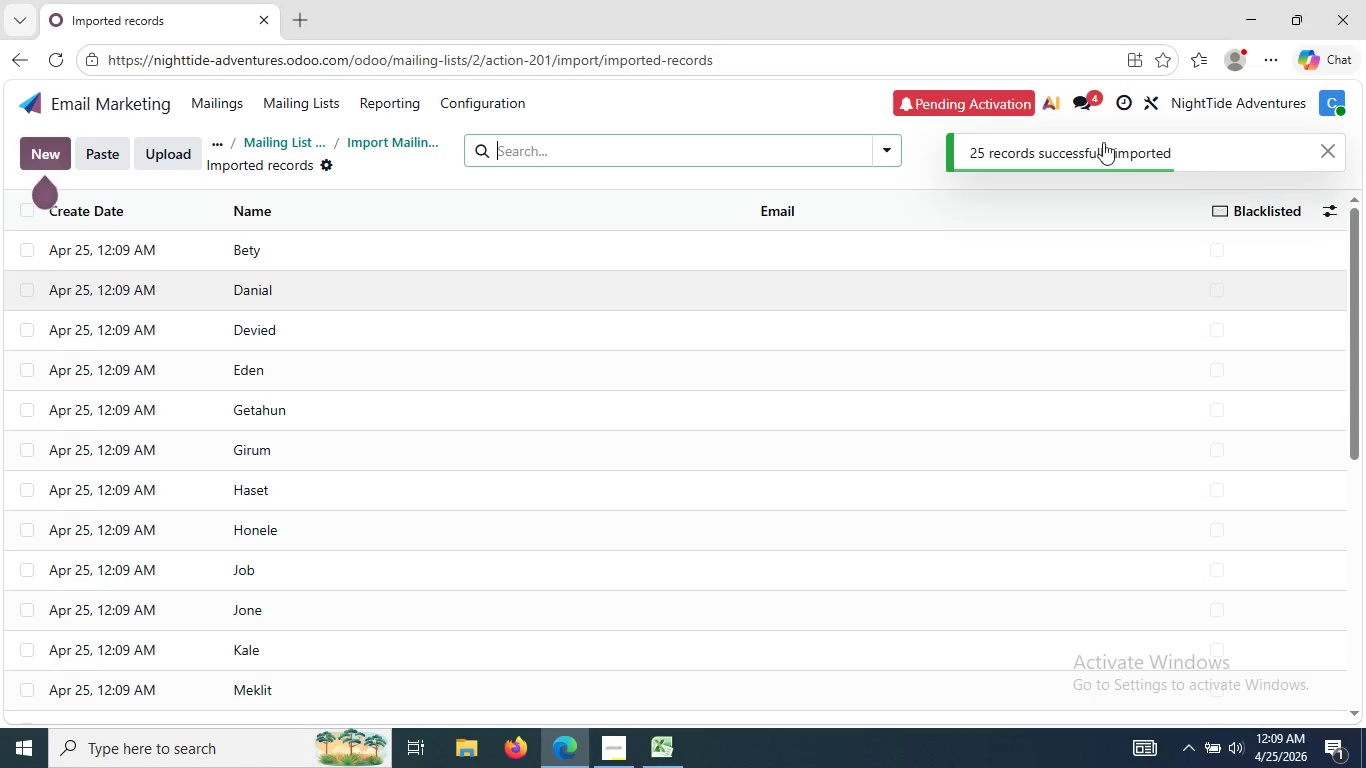 
left_click([1328, 205])
 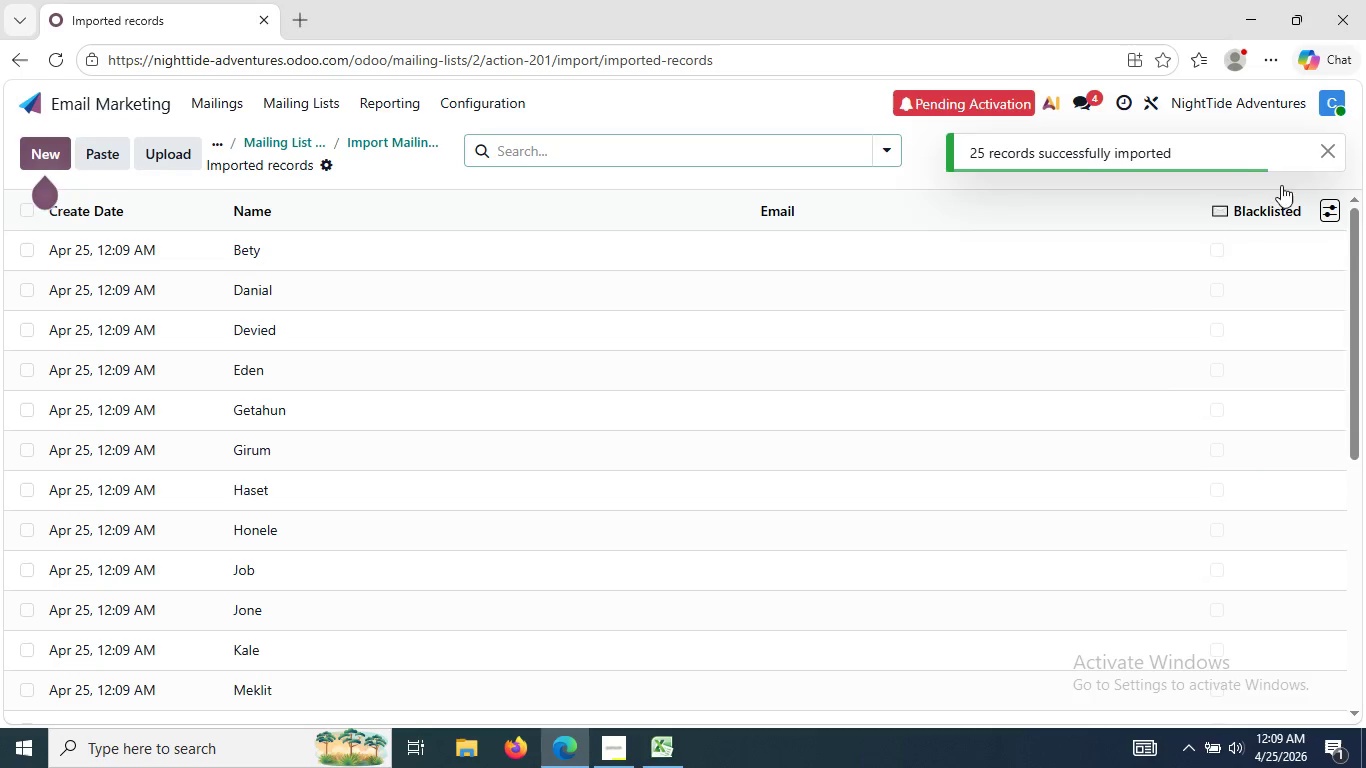 
mouse_move([1237, 158])
 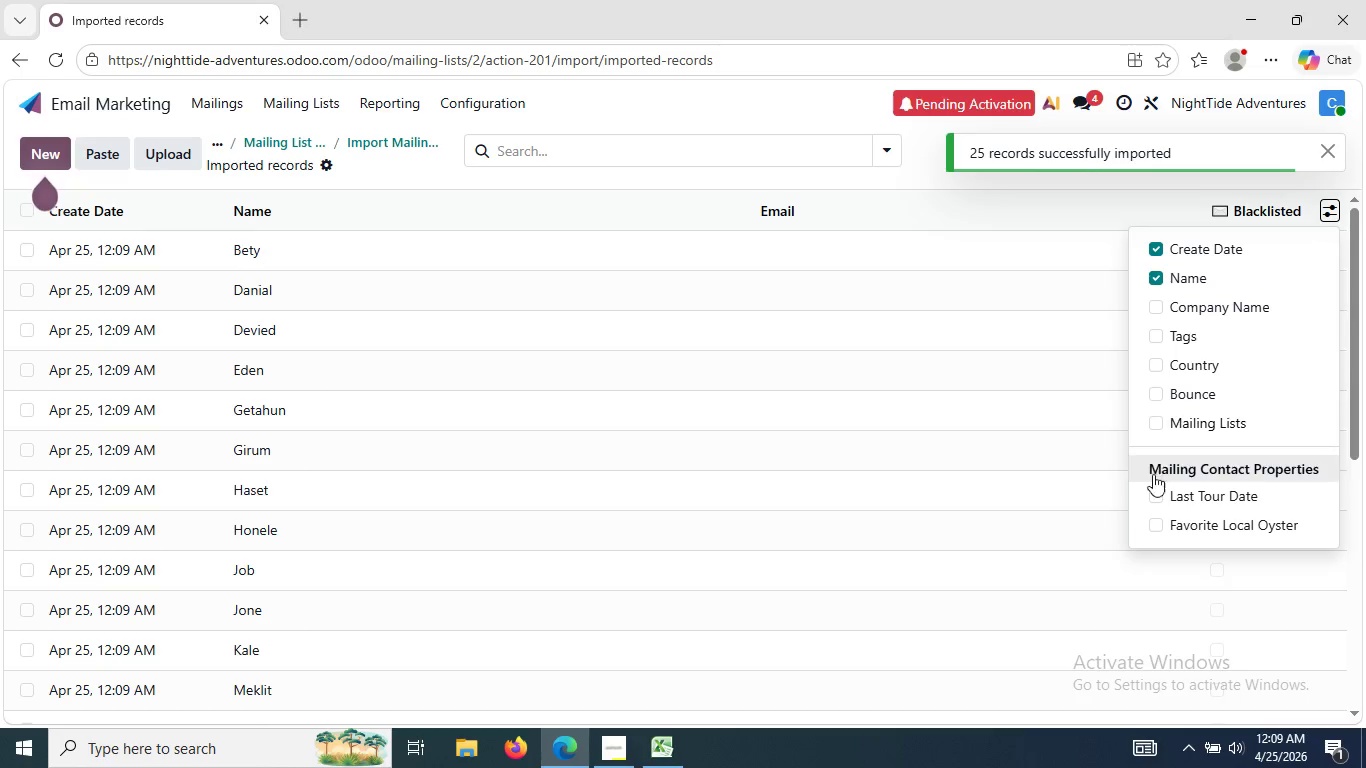 
left_click([1154, 490])
 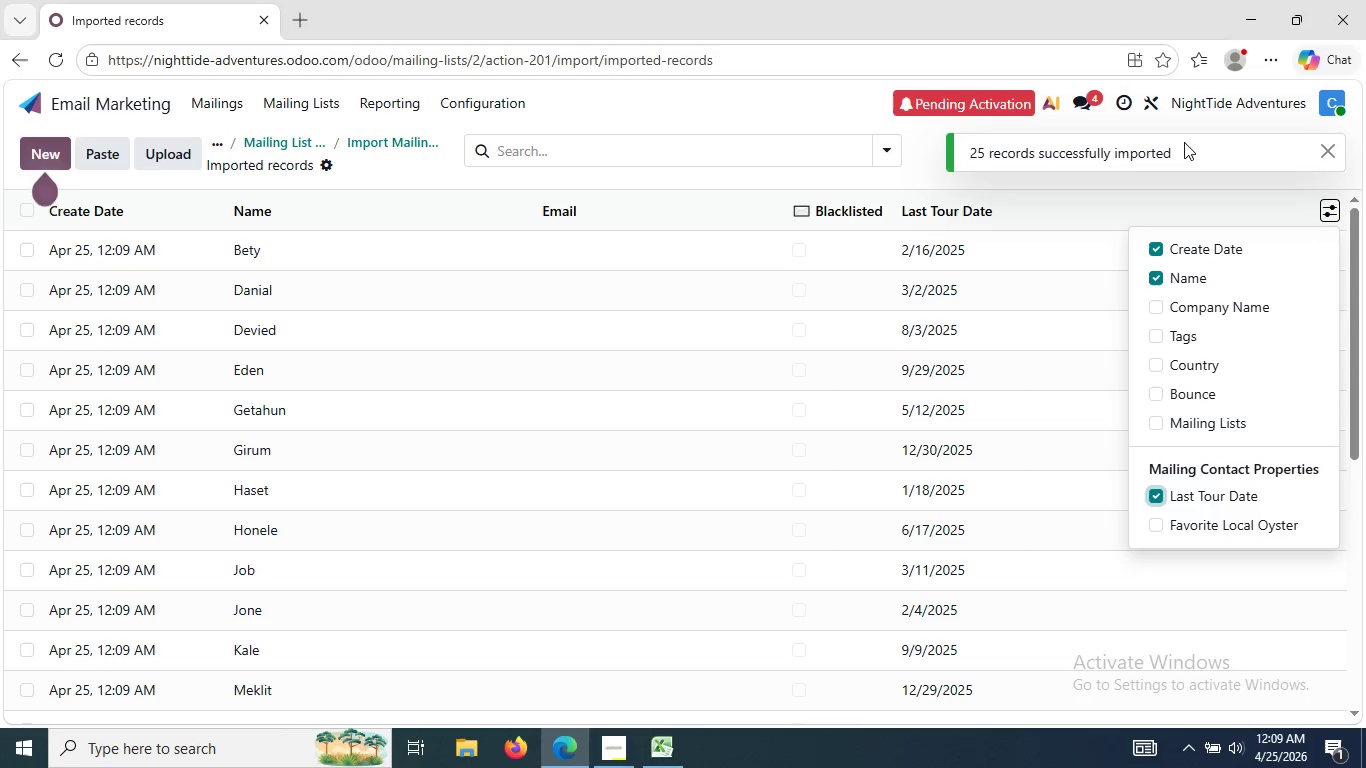 
wait(6.53)
 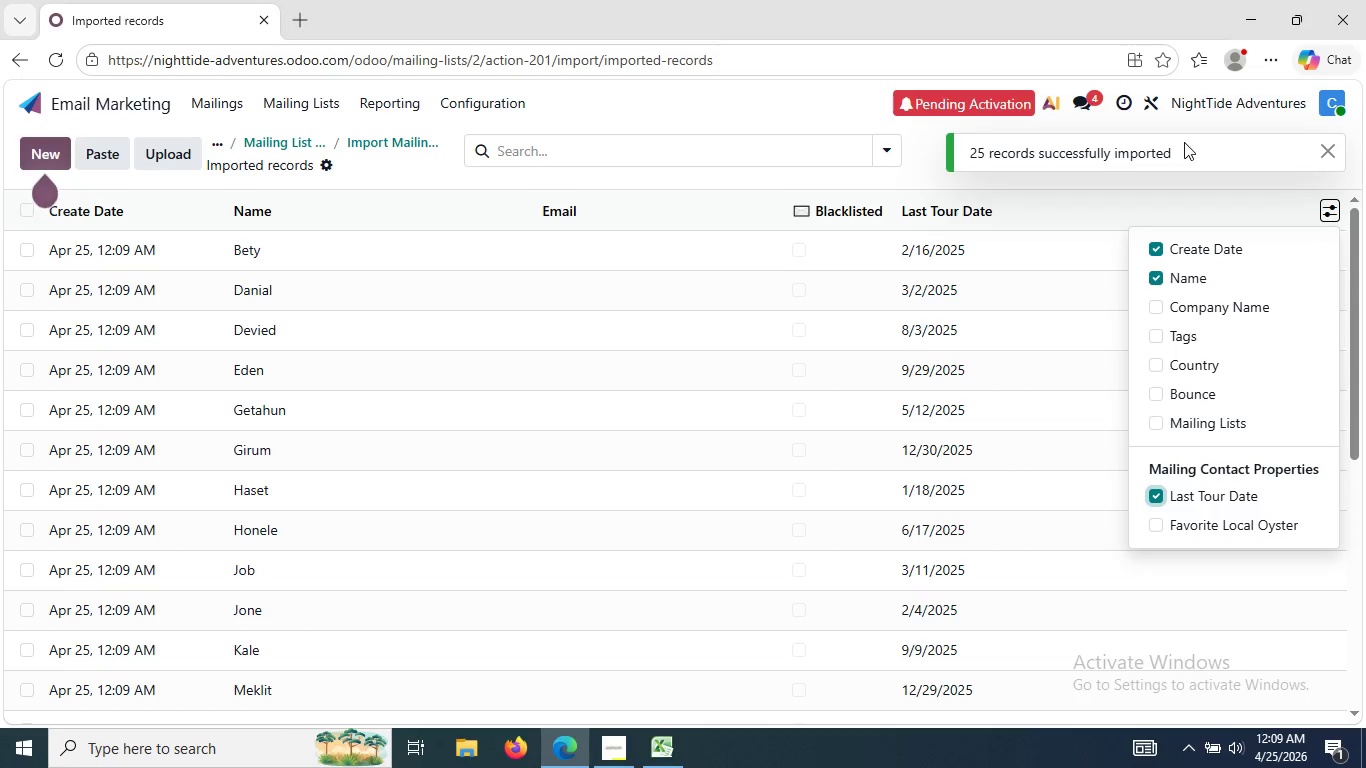 
left_click([1162, 518])
 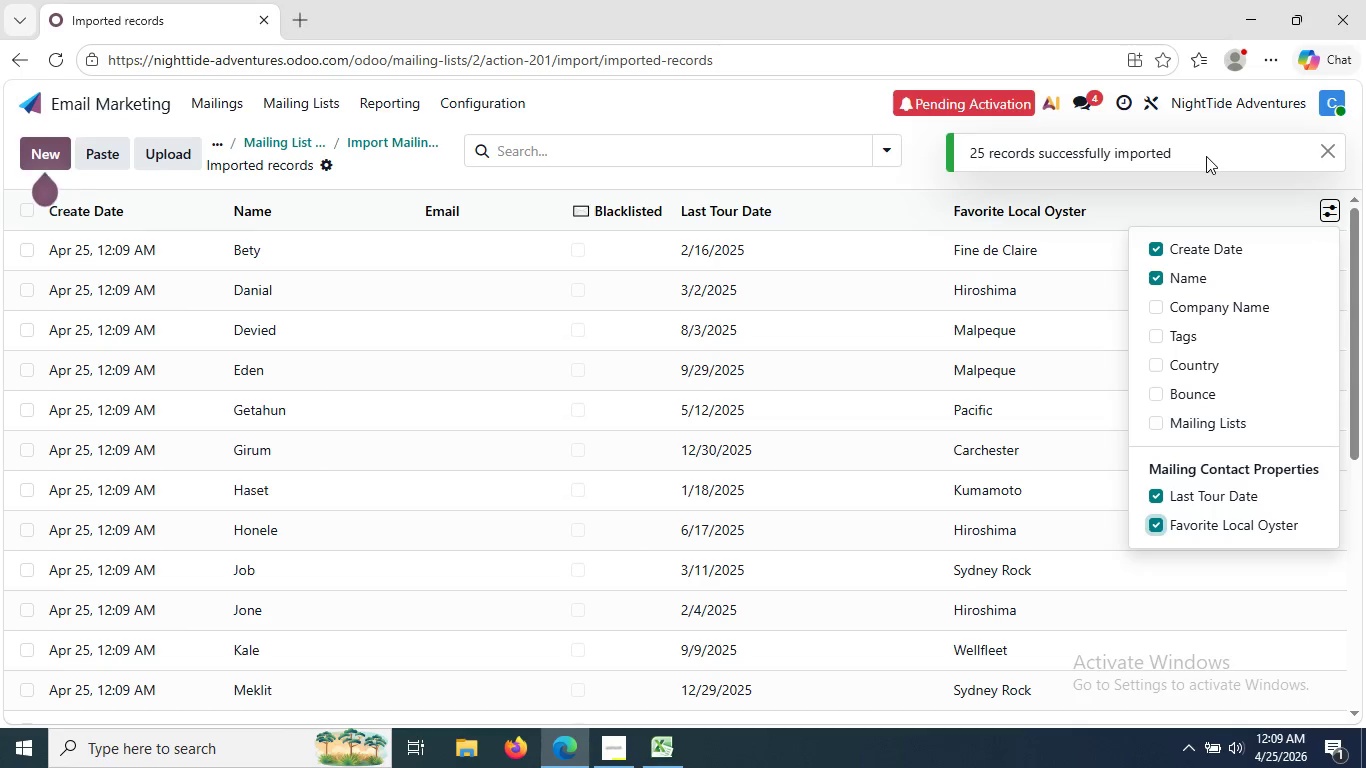 
wait(18.27)
 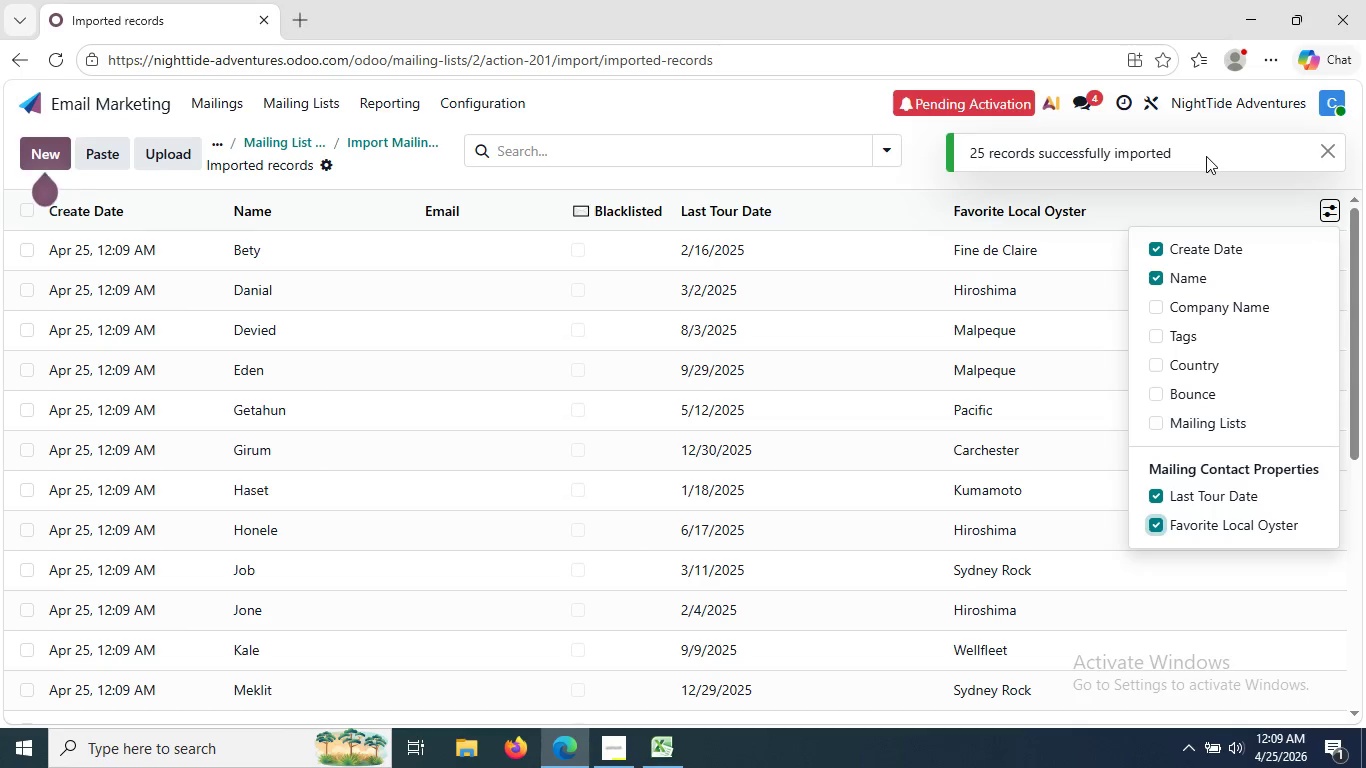 
left_click([1206, 156])
 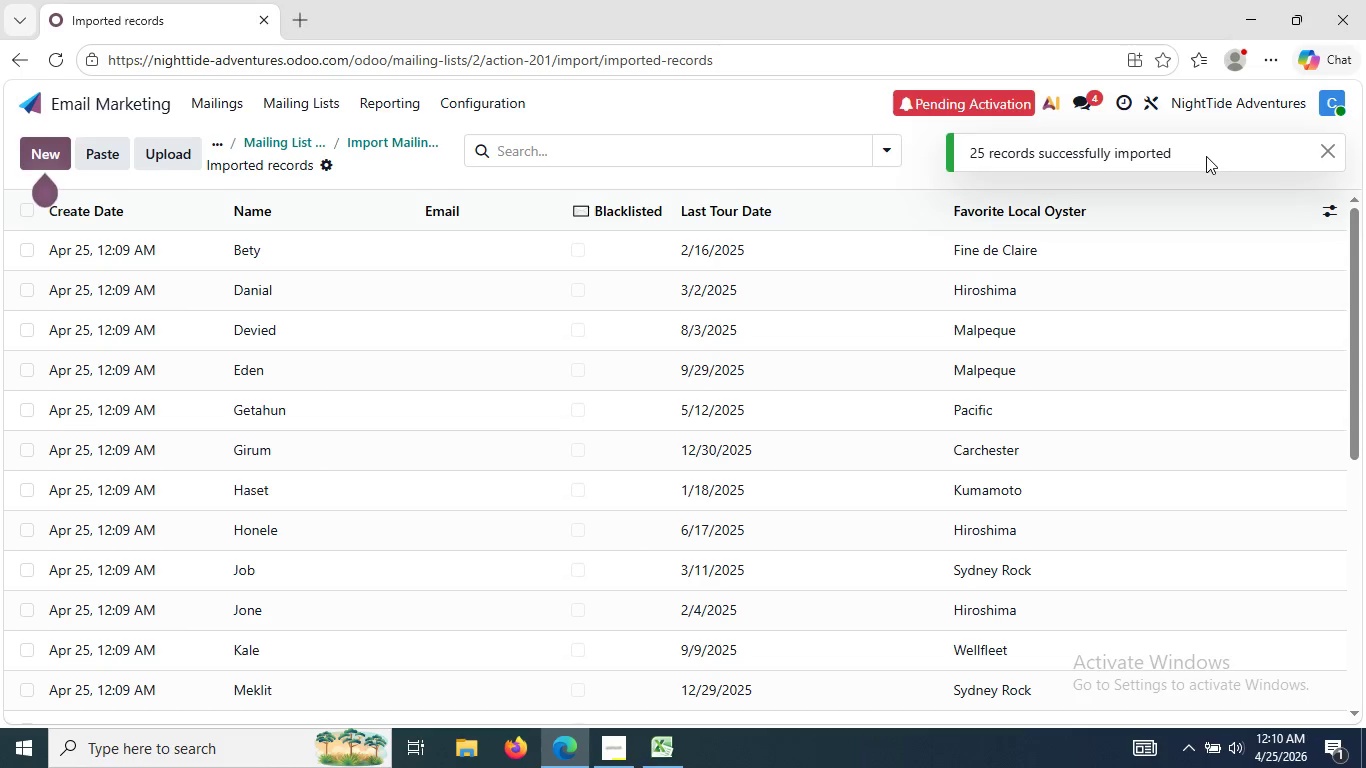 
wait(5.55)
 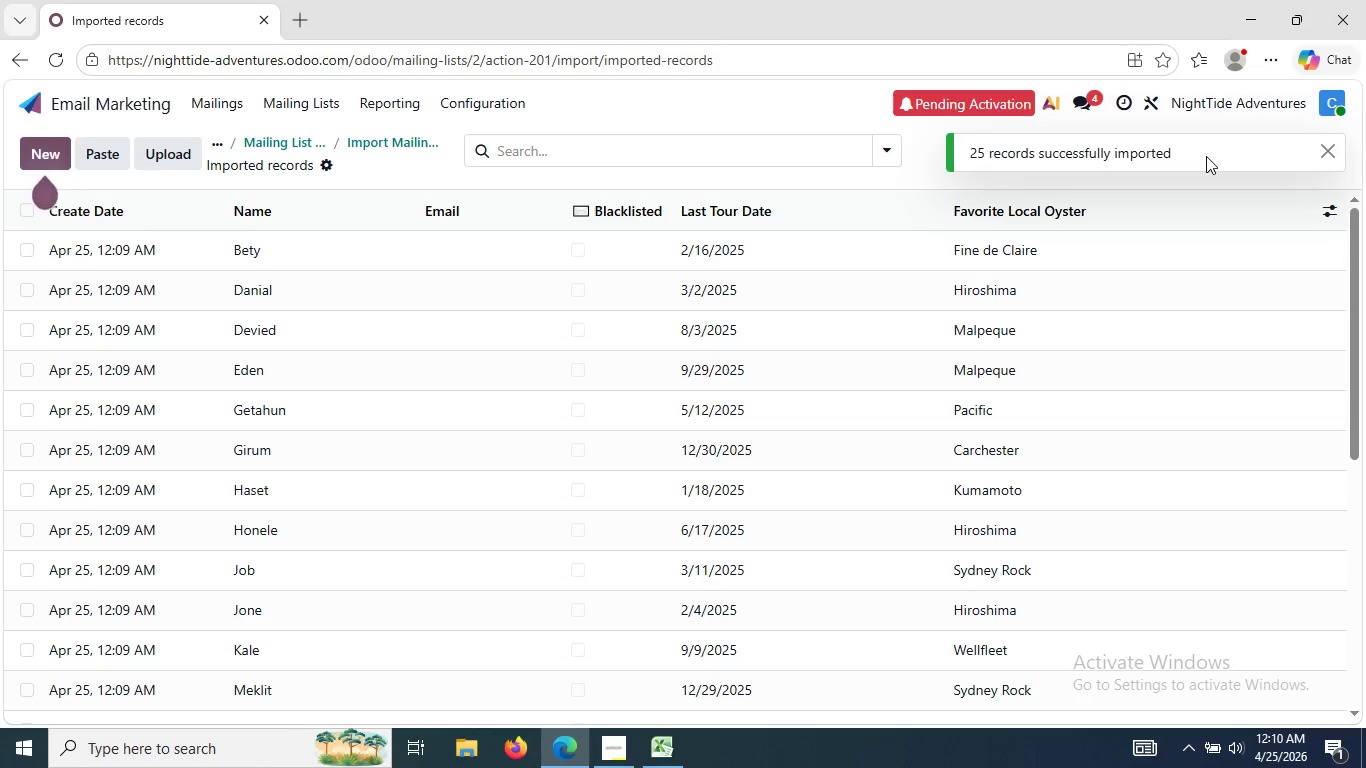 
key(Meta+PrintScreen)
 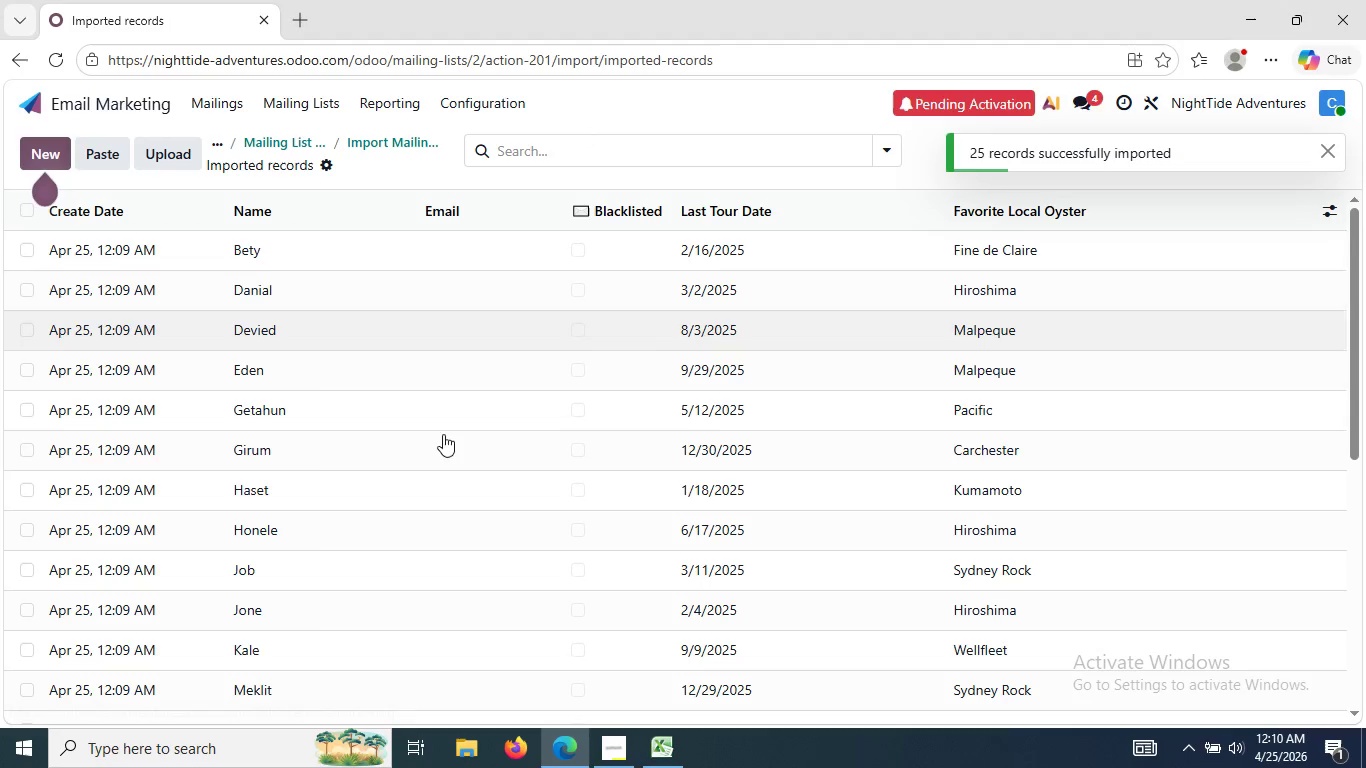 
wait(8.52)
 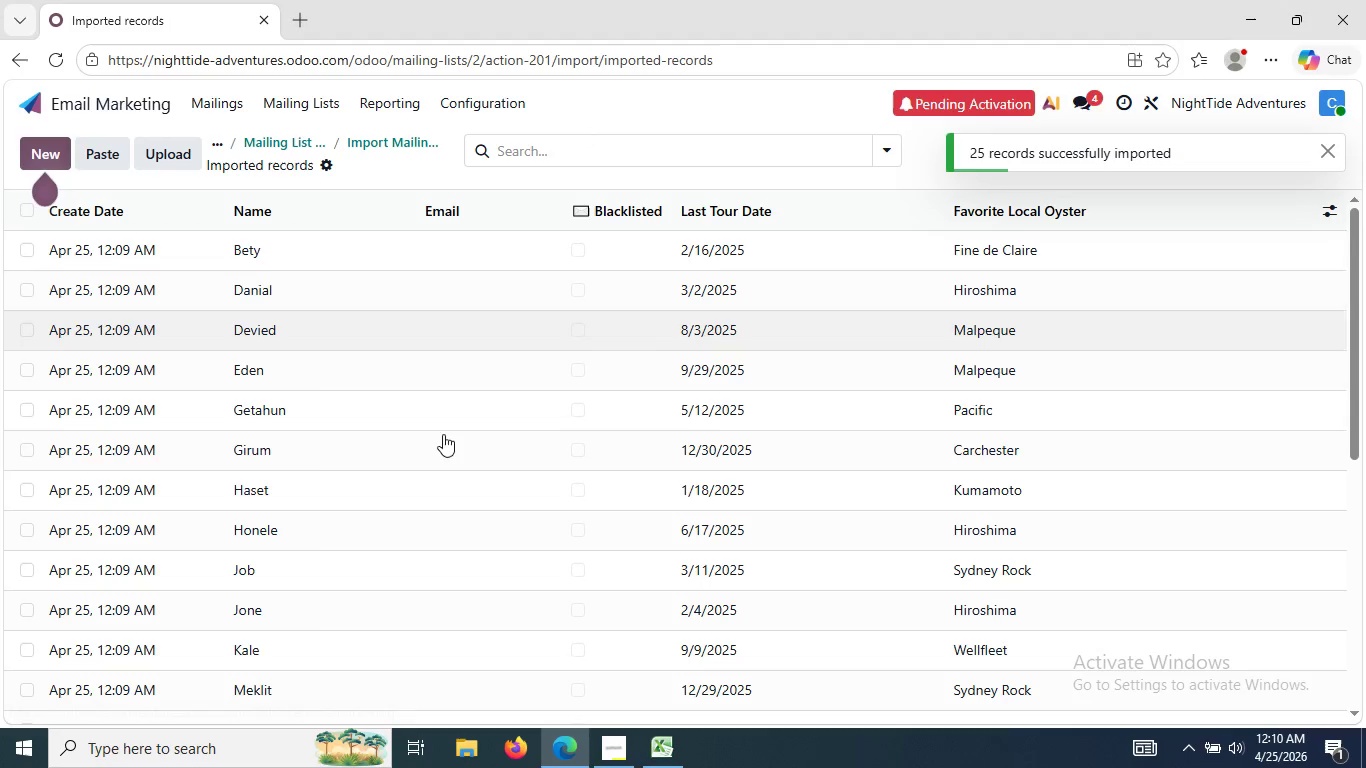 
left_click([101, 107])
 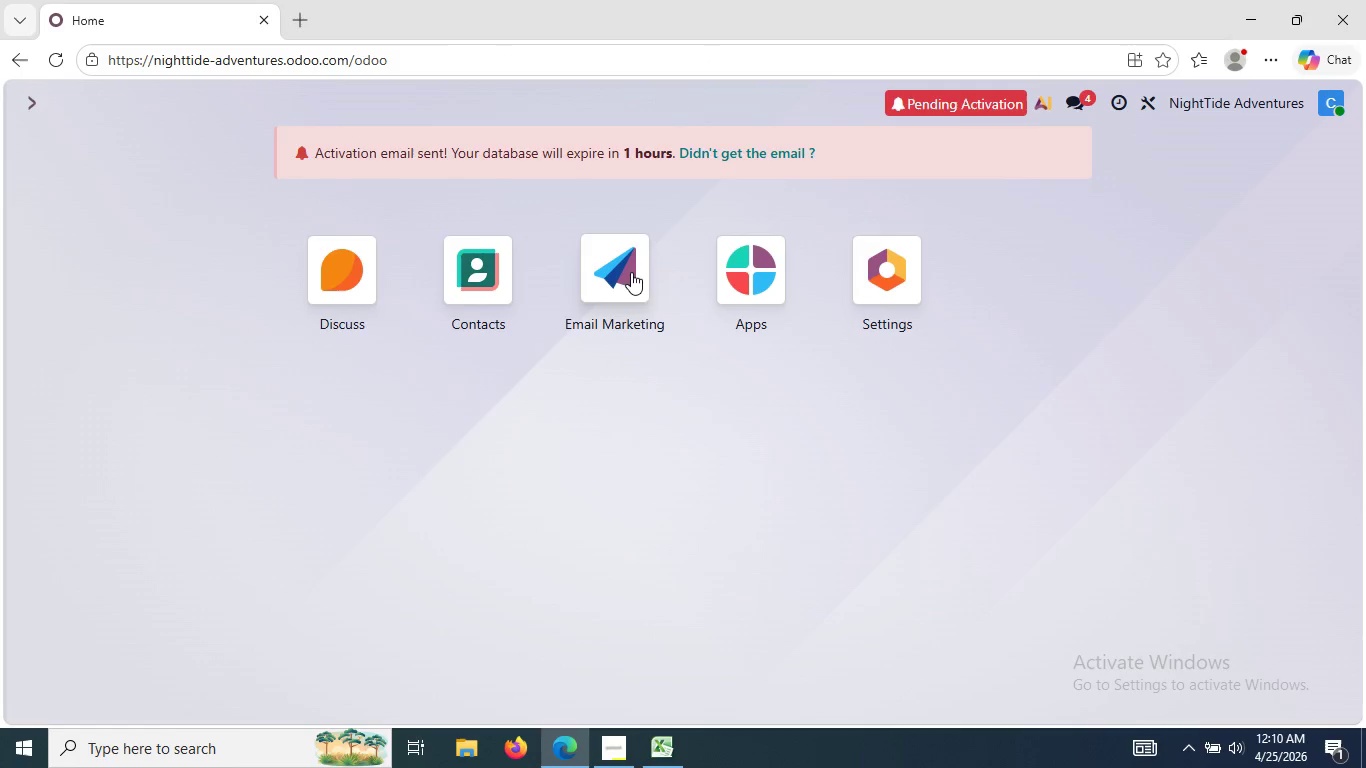 
left_click([632, 275])
 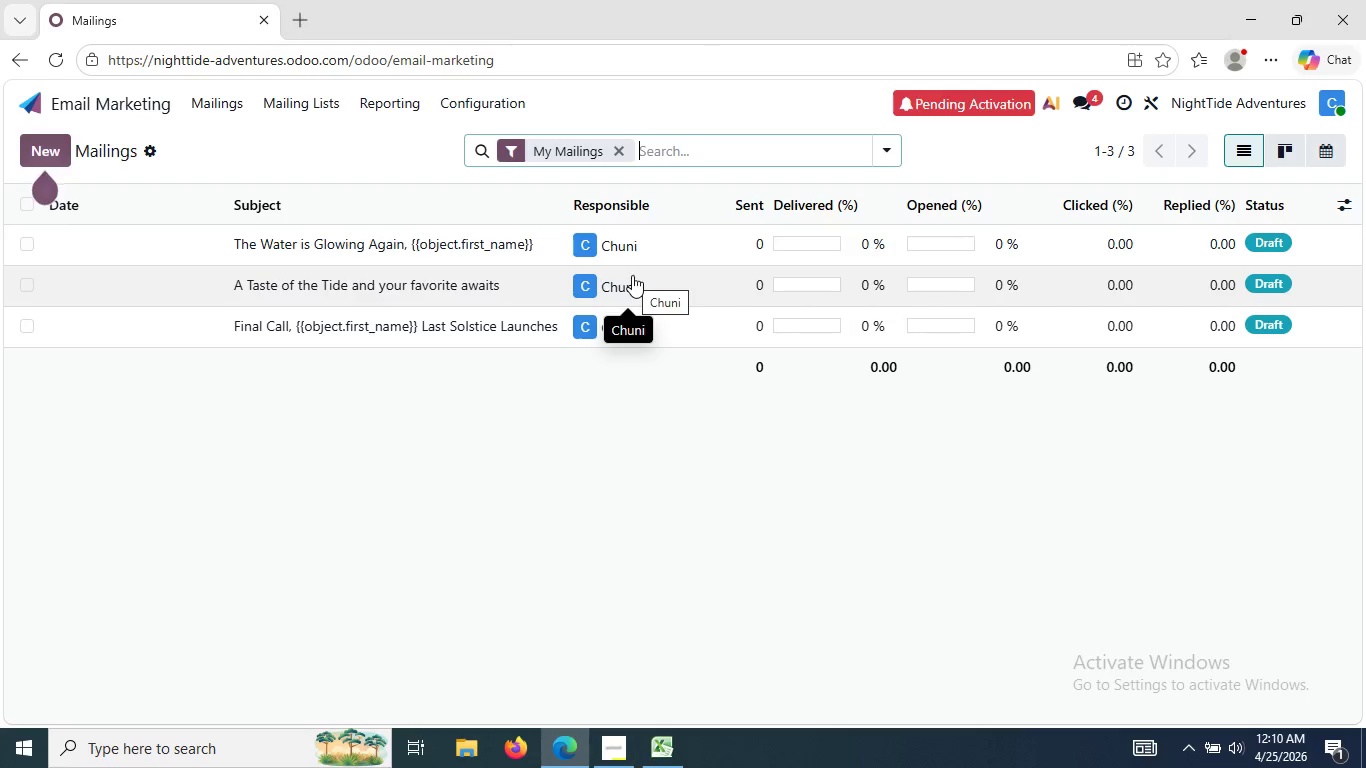 
mouse_move([427, 320])
 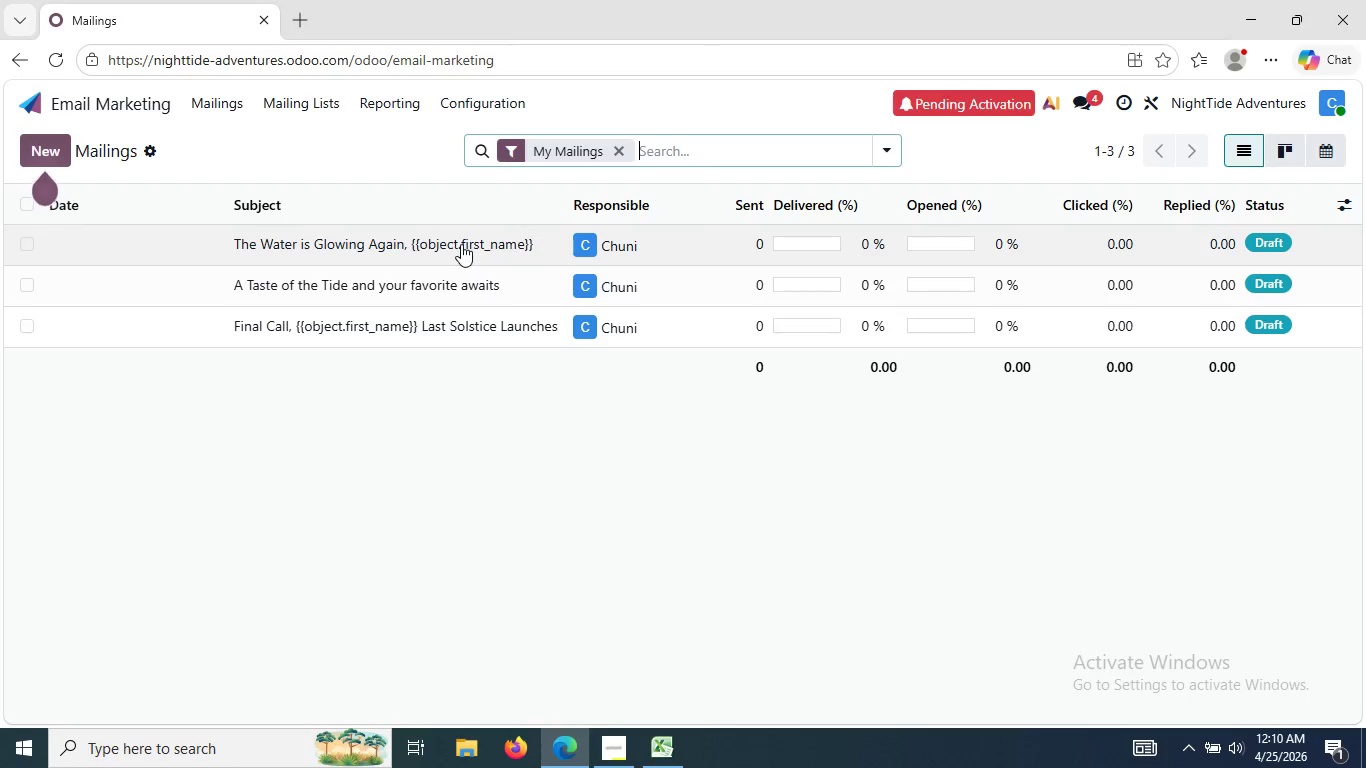 
left_click([461, 244])
 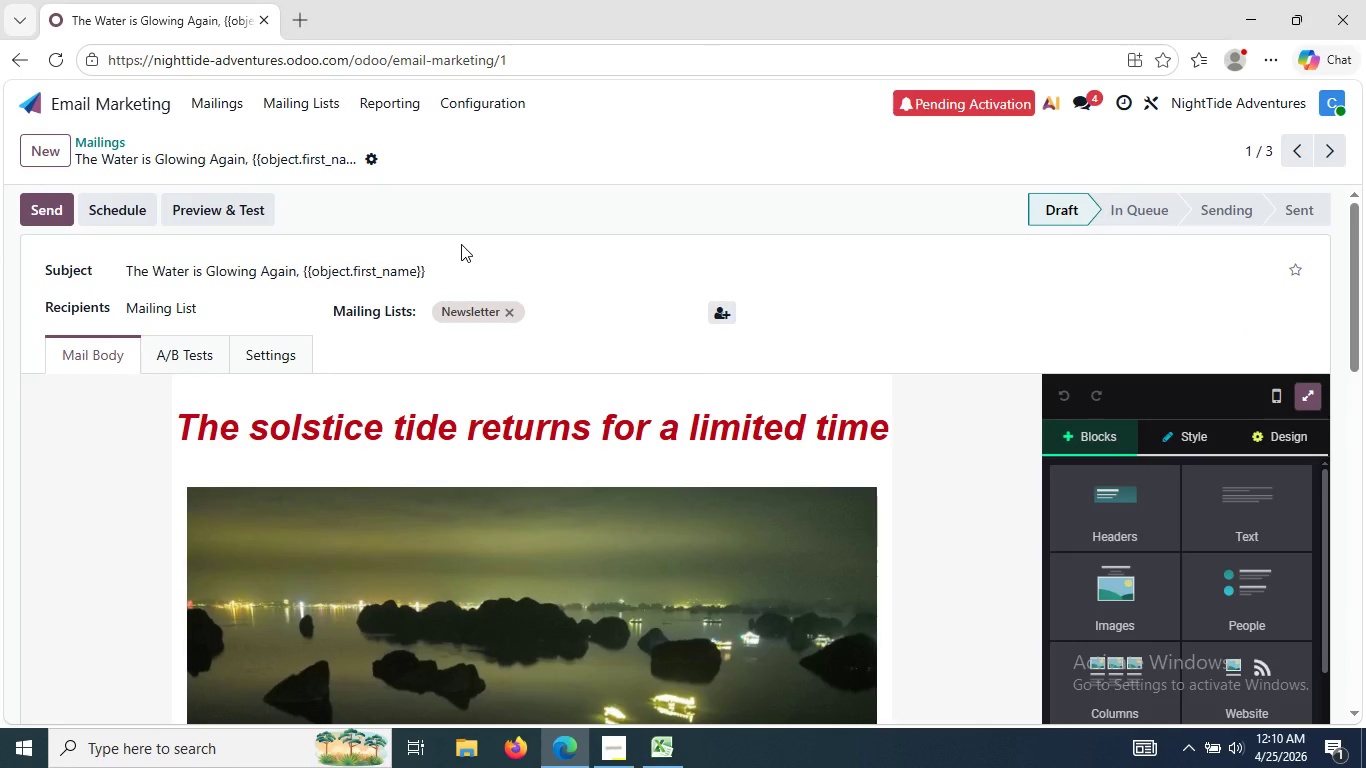 
wait(8.14)
 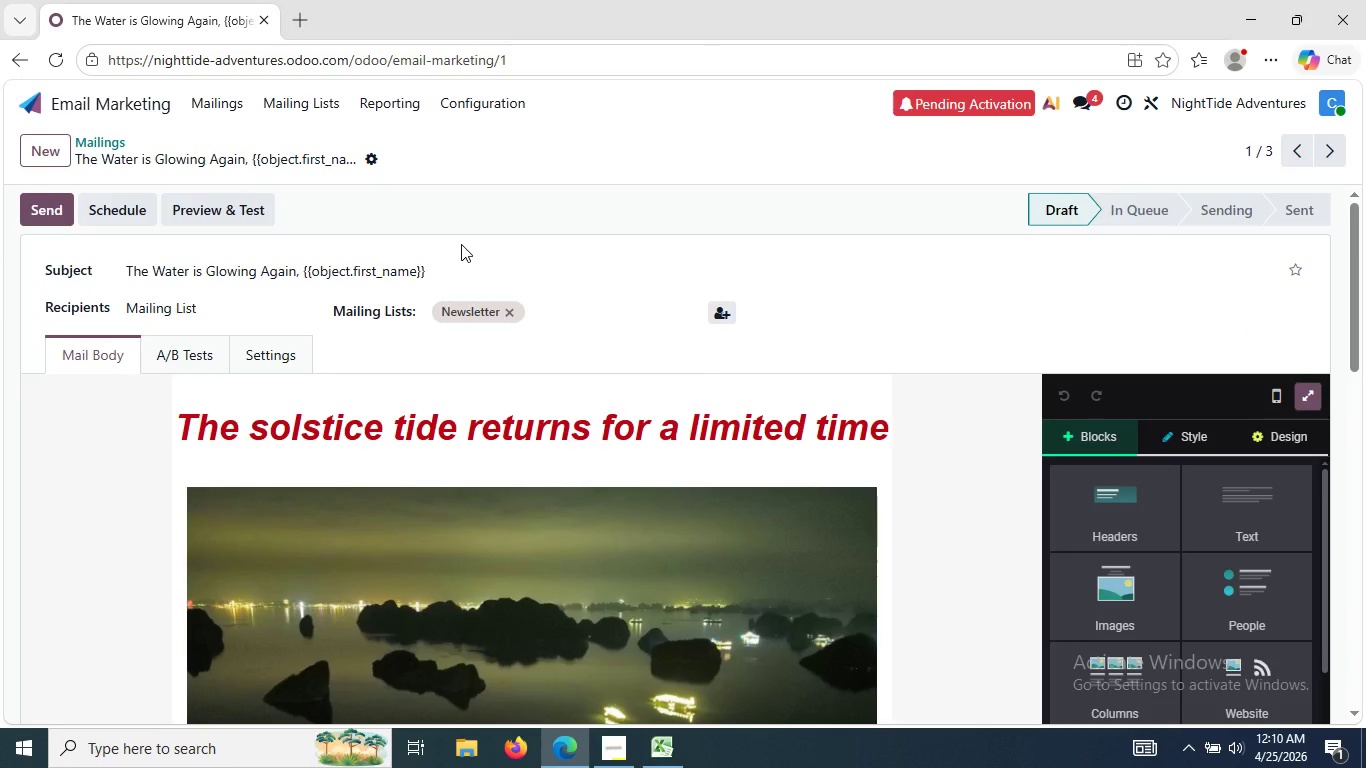 
left_click([601, 767])